 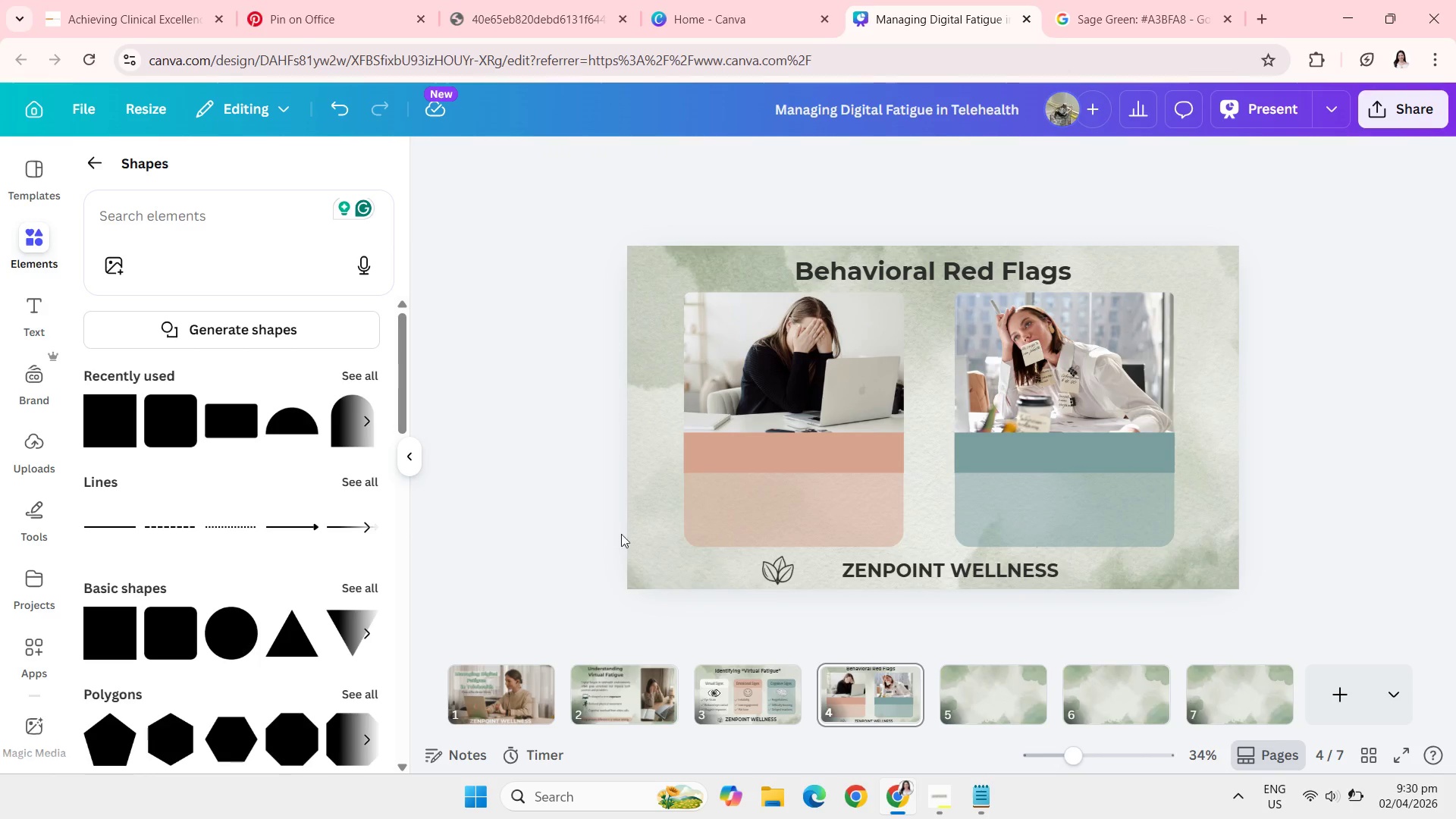 
left_click_drag(start_coordinate=[775, 573], to_coordinate=[818, 574])
 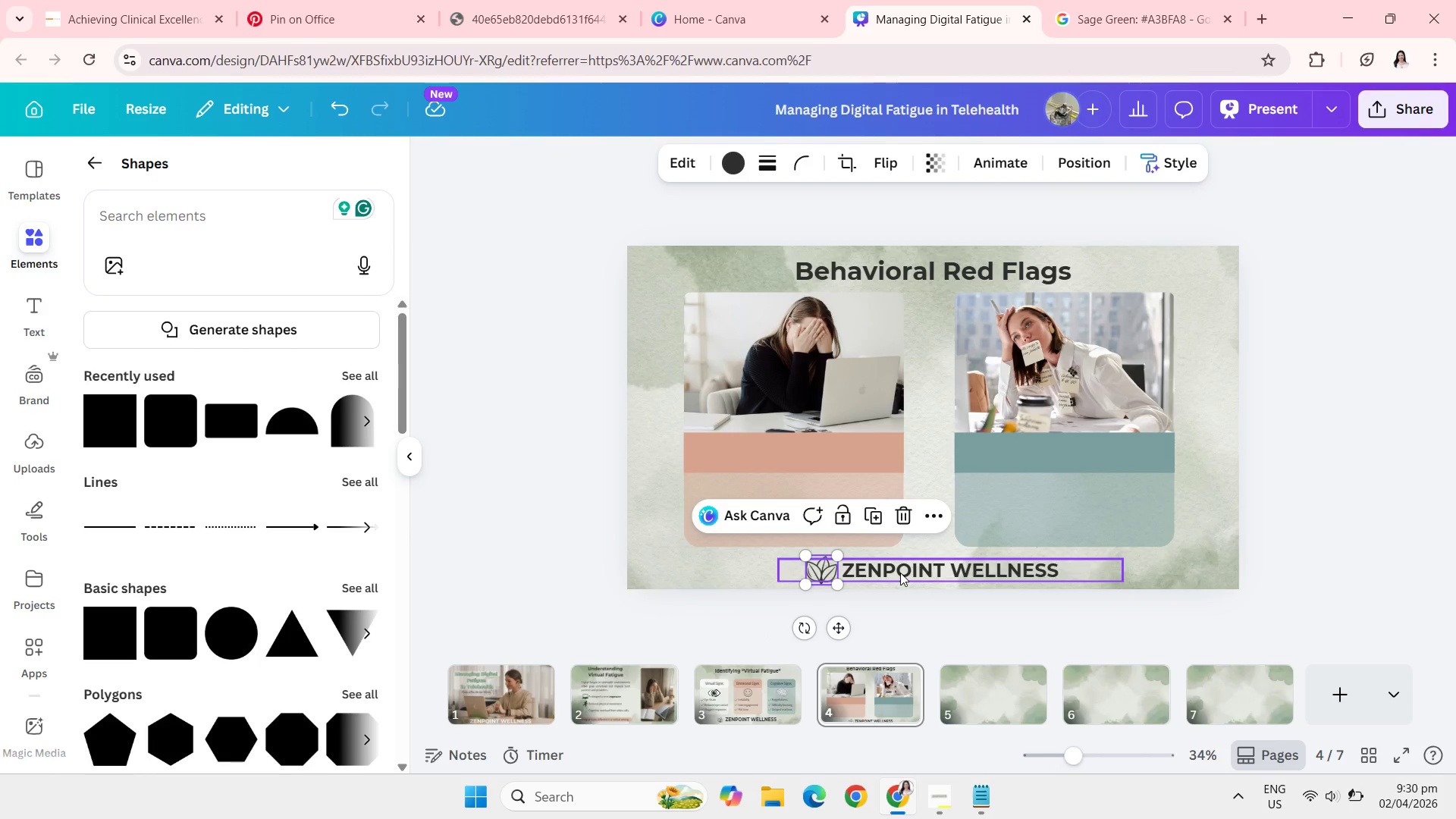 
left_click_drag(start_coordinate=[900, 573], to_coordinate=[900, 579])
 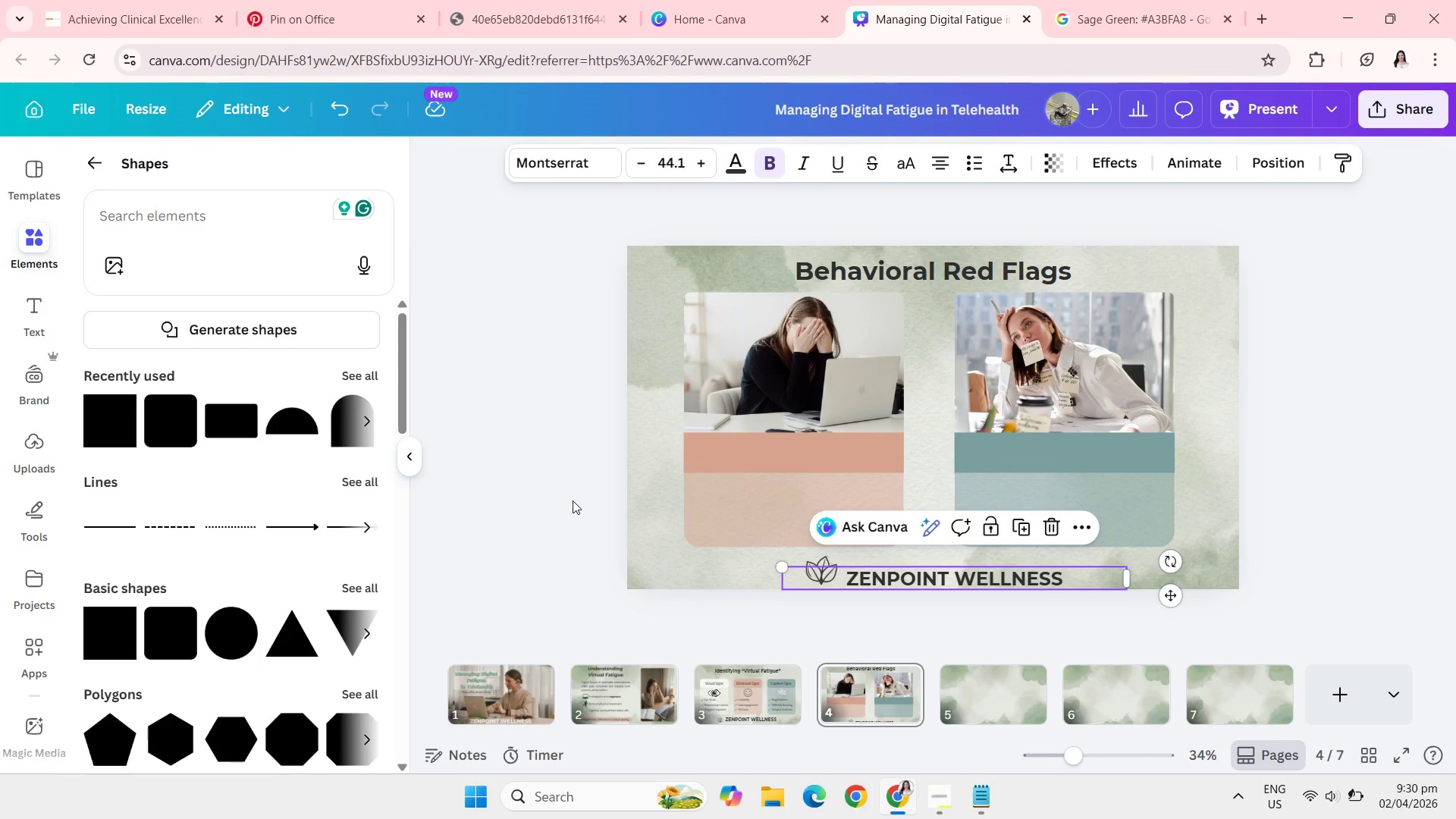 
left_click([573, 500])
 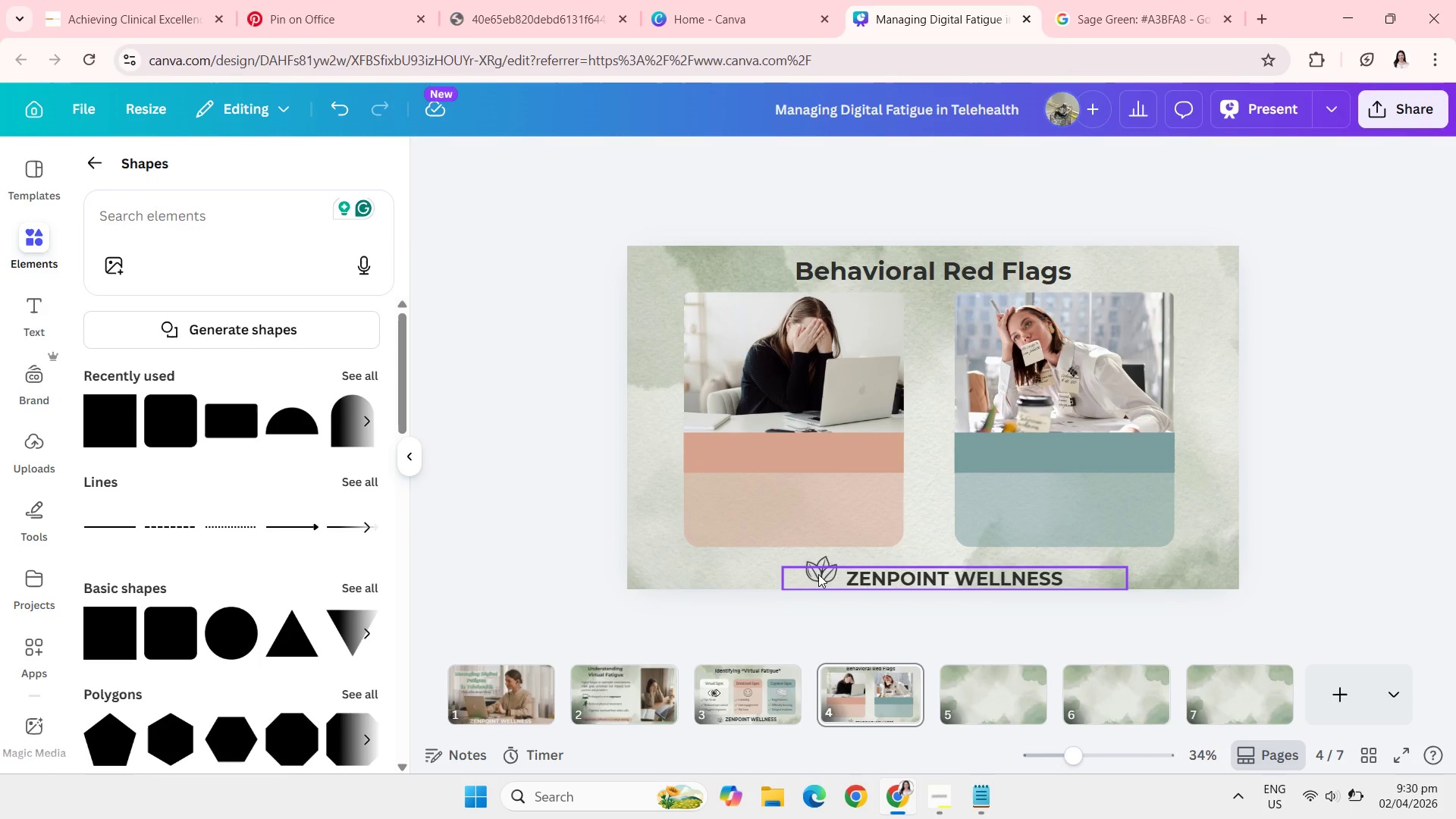 
left_click([818, 574])
 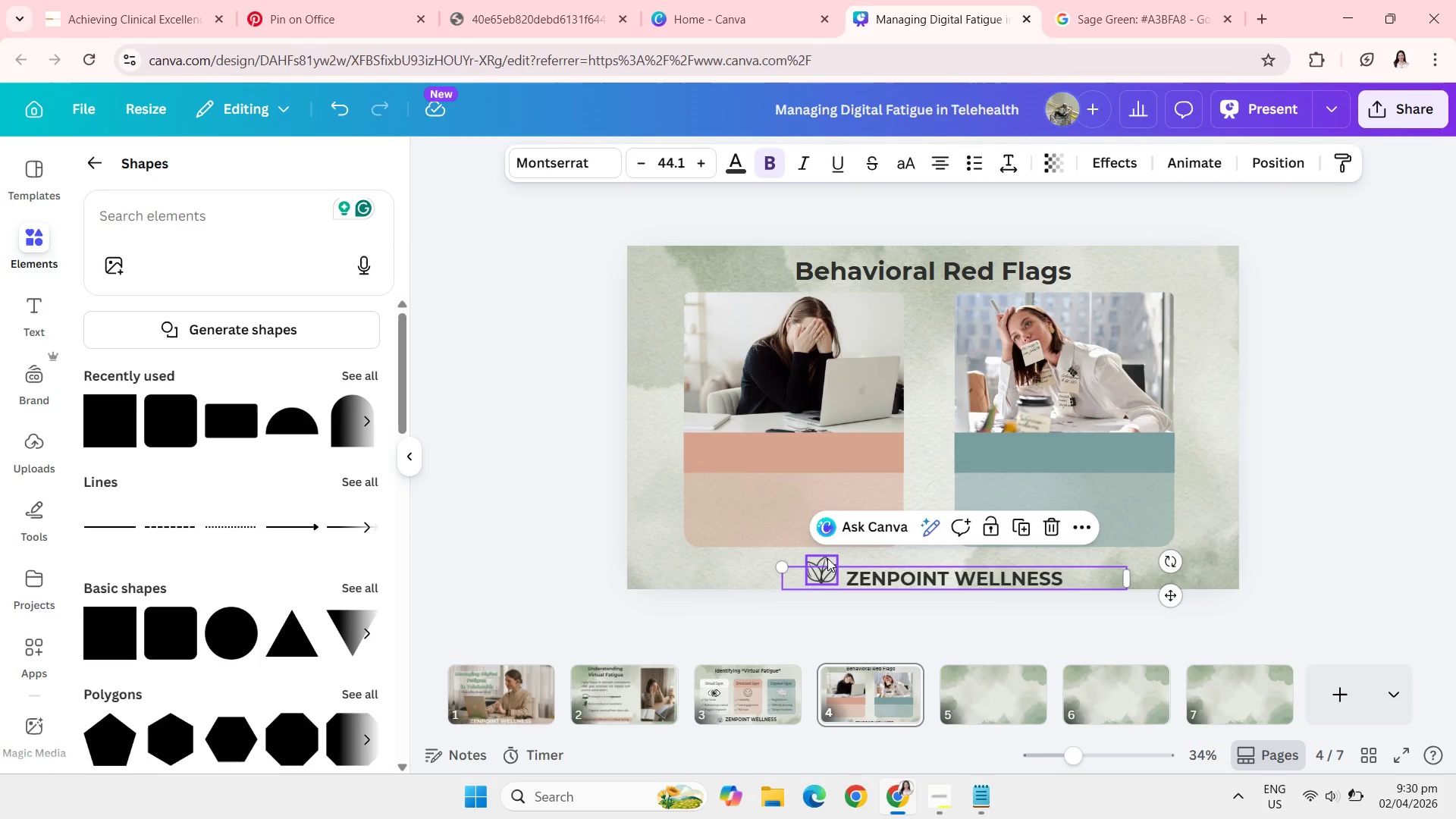 
left_click_drag(start_coordinate=[827, 558], to_coordinate=[831, 561])
 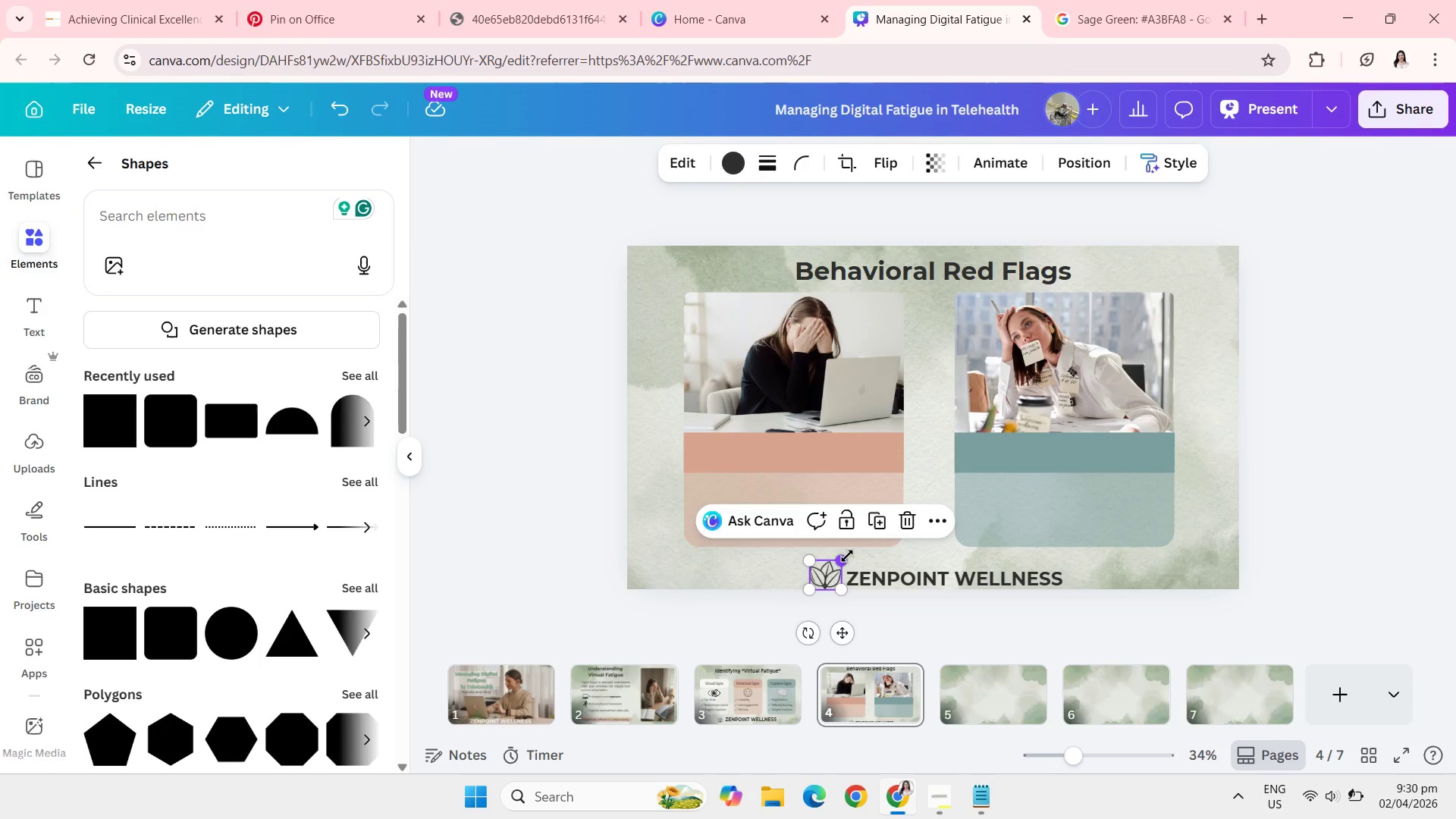 
left_click_drag(start_coordinate=[847, 556], to_coordinate=[843, 562])
 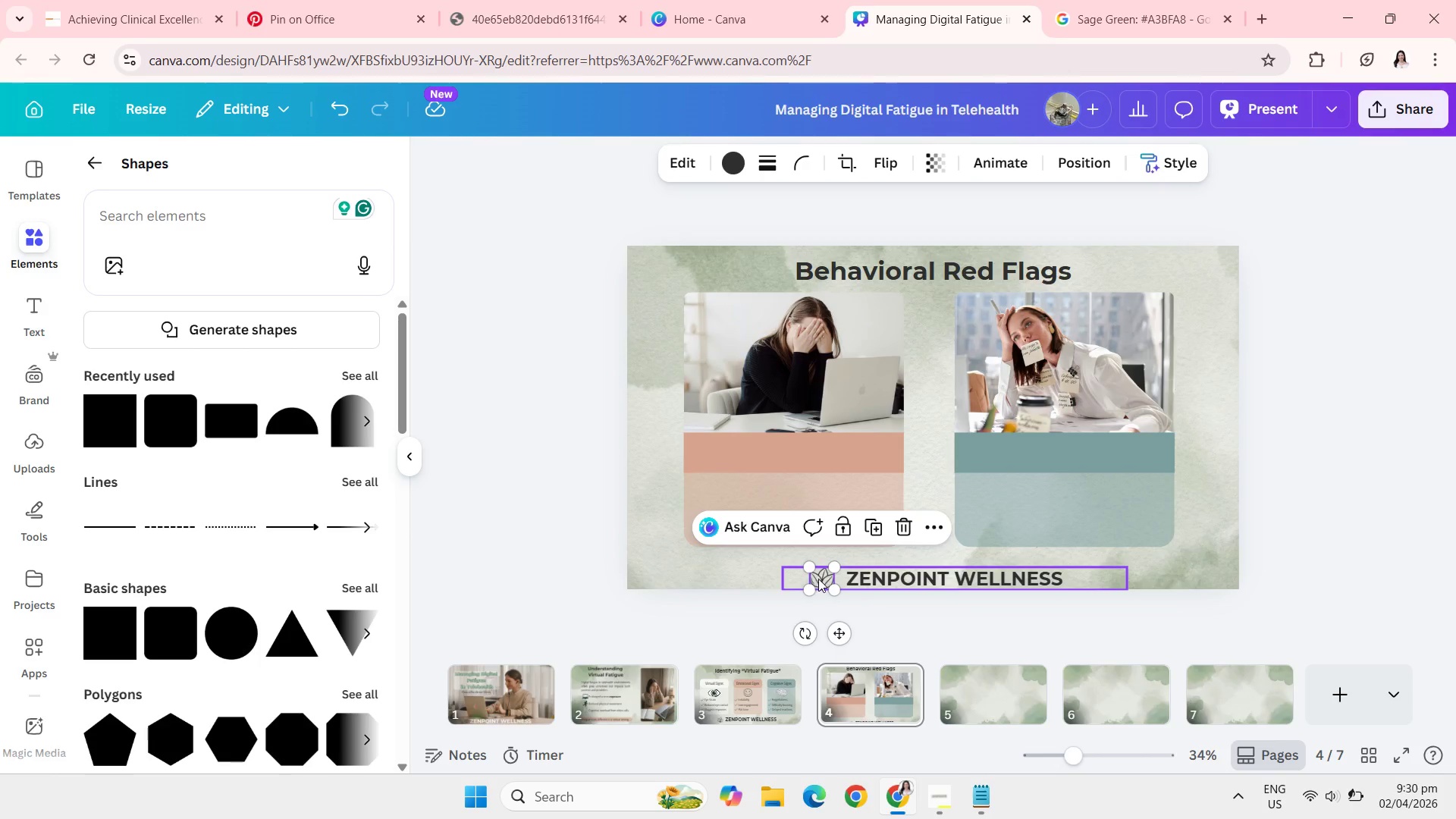 
left_click_drag(start_coordinate=[817, 579], to_coordinate=[827, 577])
 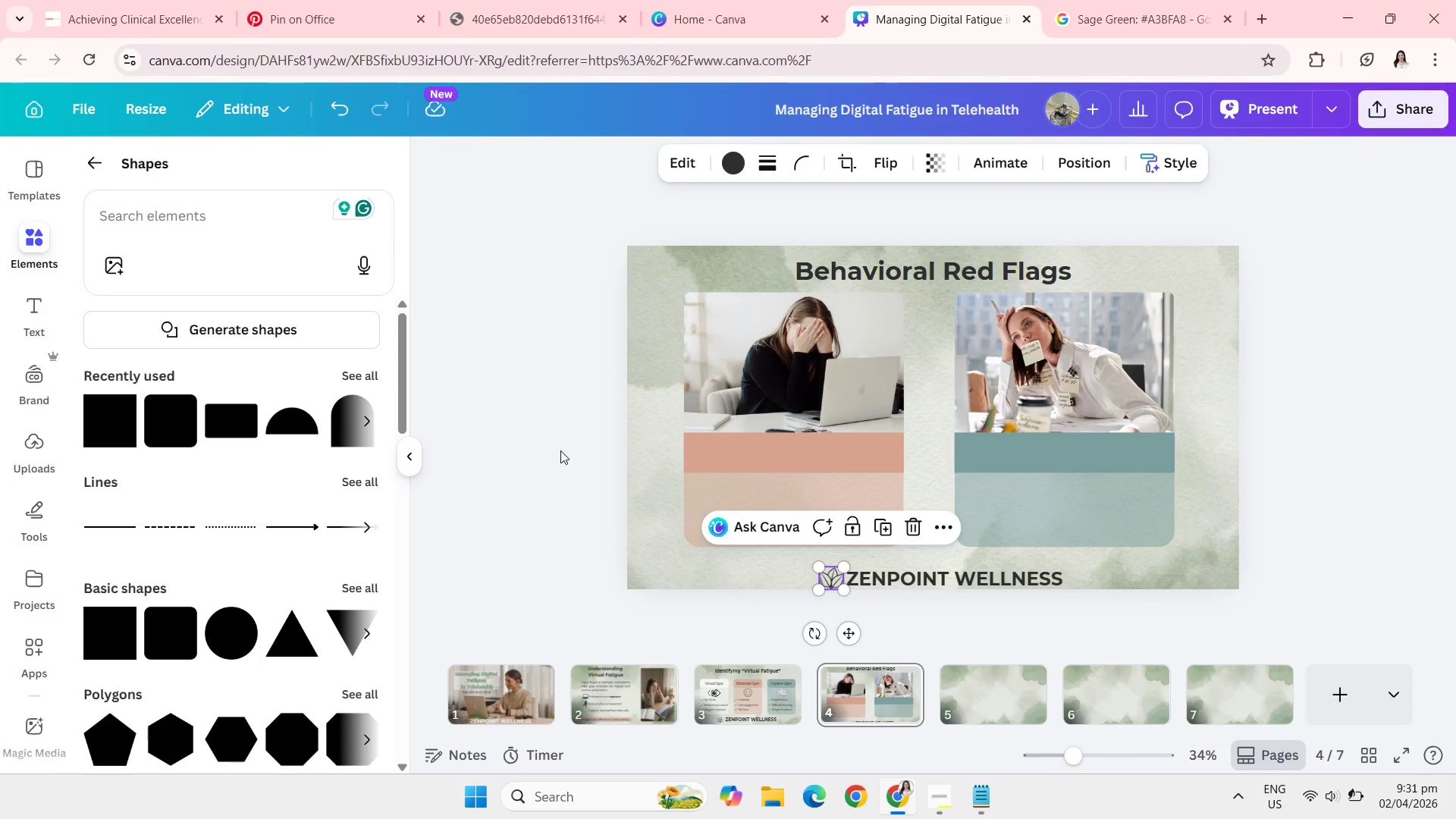 
left_click([560, 450])
 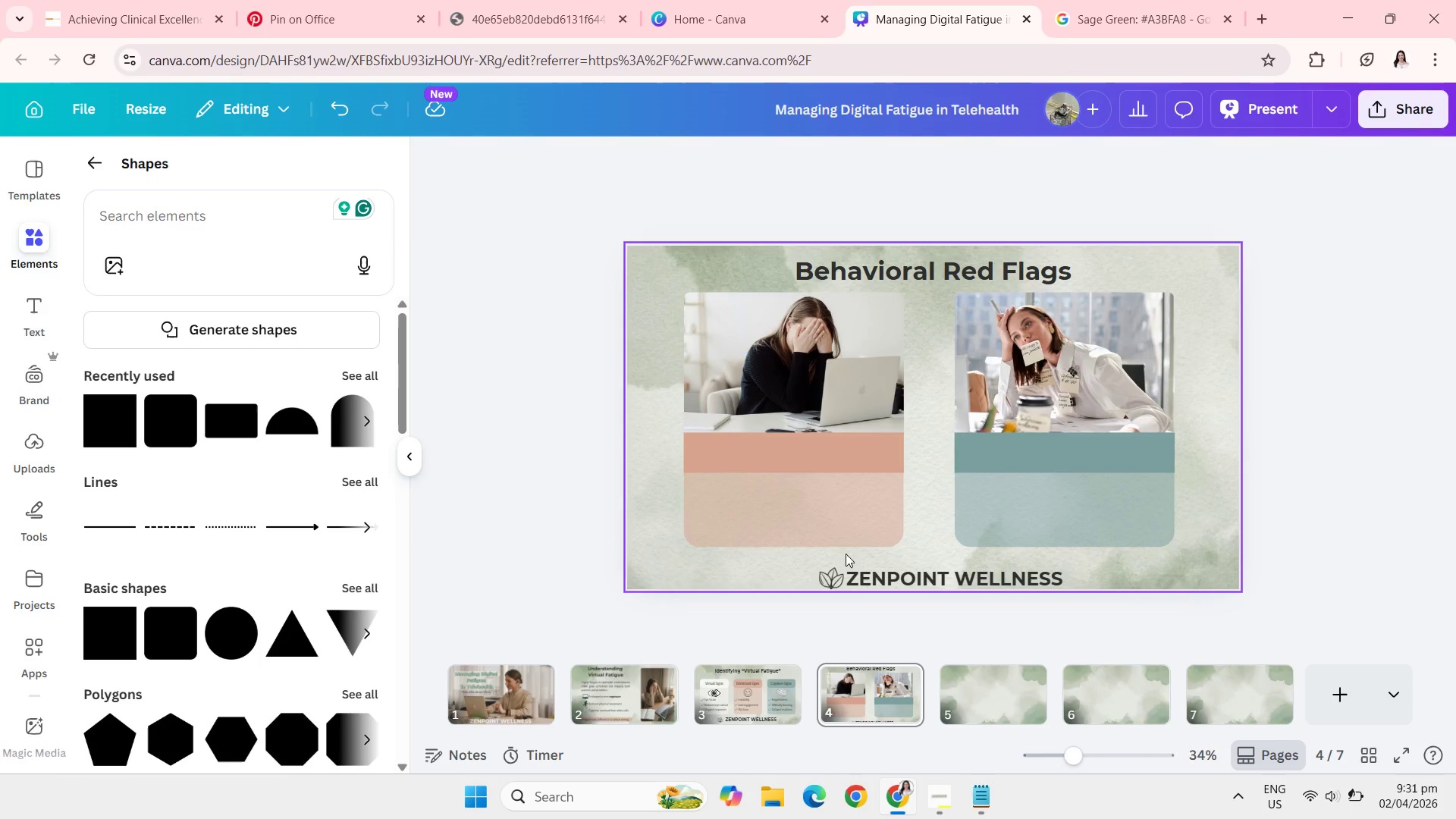 
wait(8.56)
 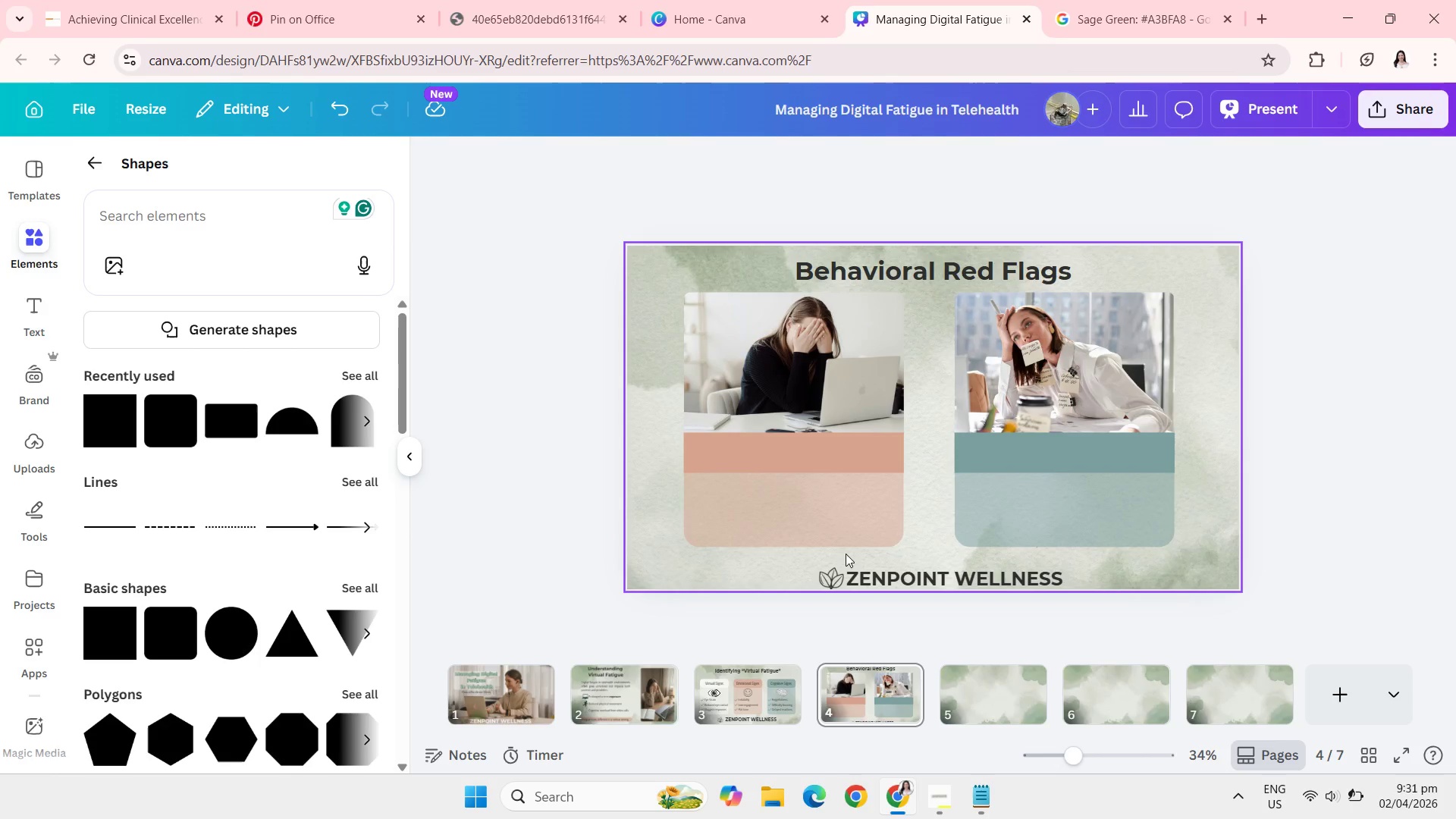 
left_click([865, 620])
 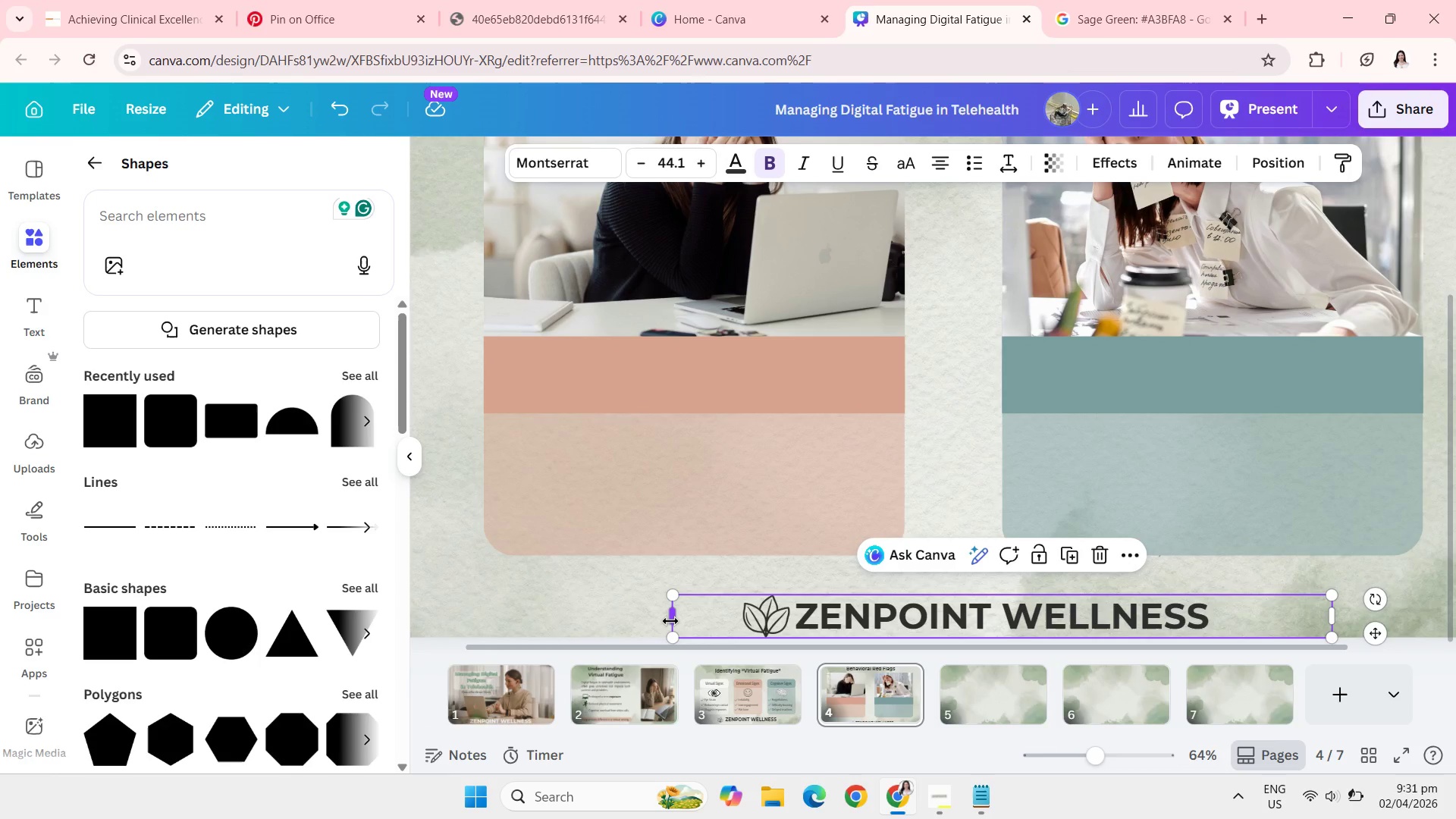 
left_click_drag(start_coordinate=[670, 621], to_coordinate=[799, 620])
 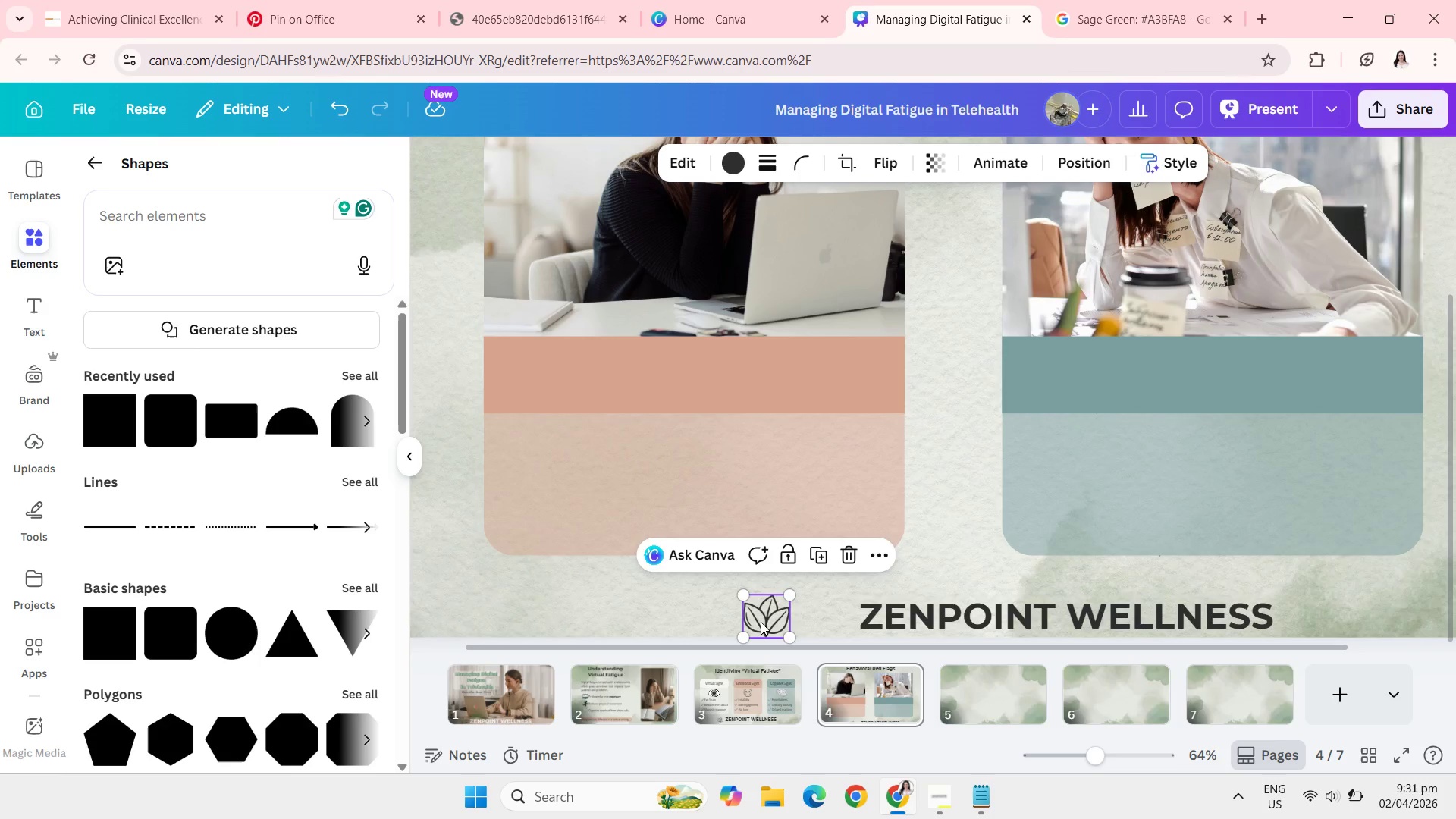 
left_click_drag(start_coordinate=[761, 622], to_coordinate=[774, 622])
 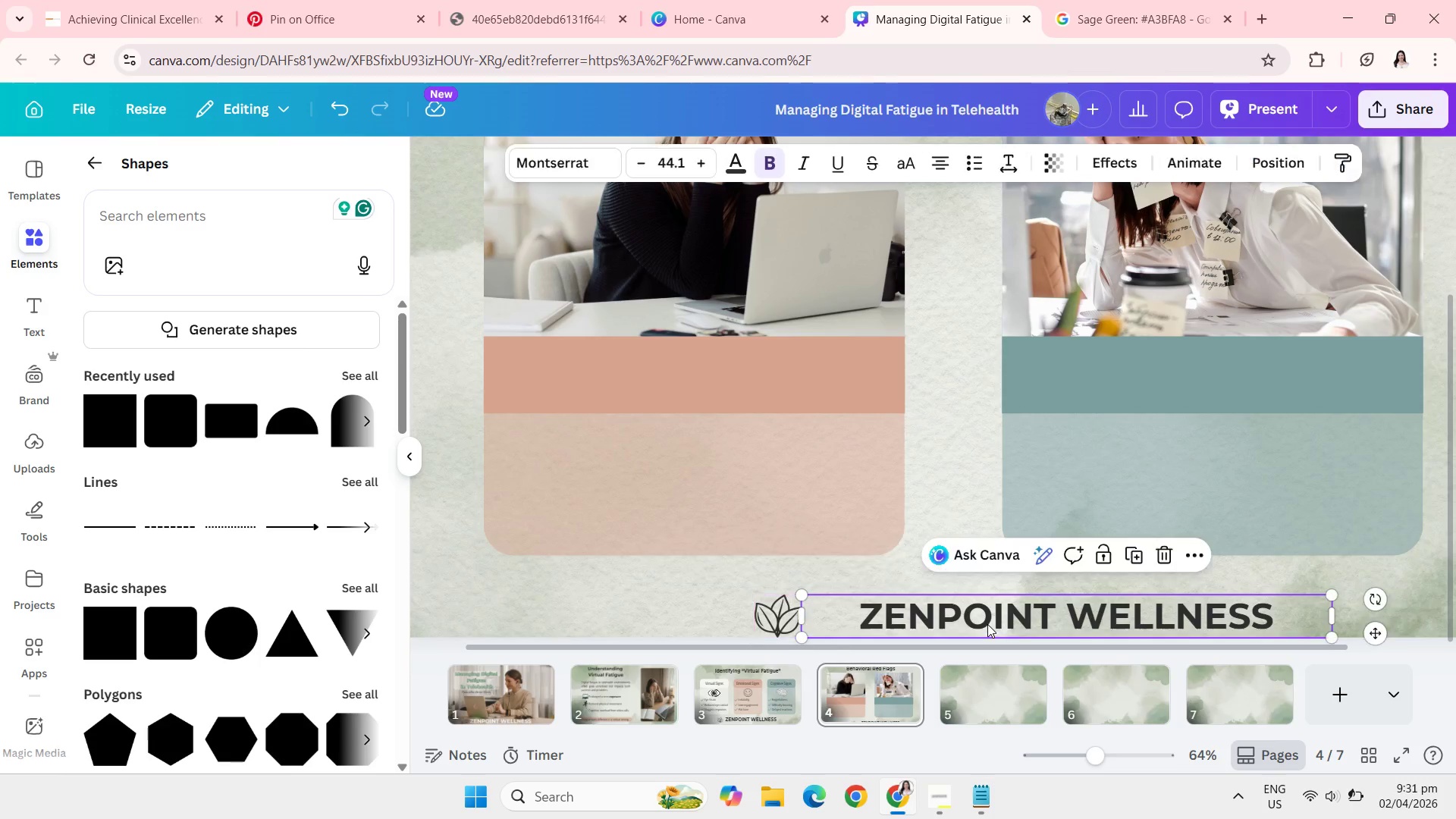 
left_click_drag(start_coordinate=[987, 624], to_coordinate=[941, 625])
 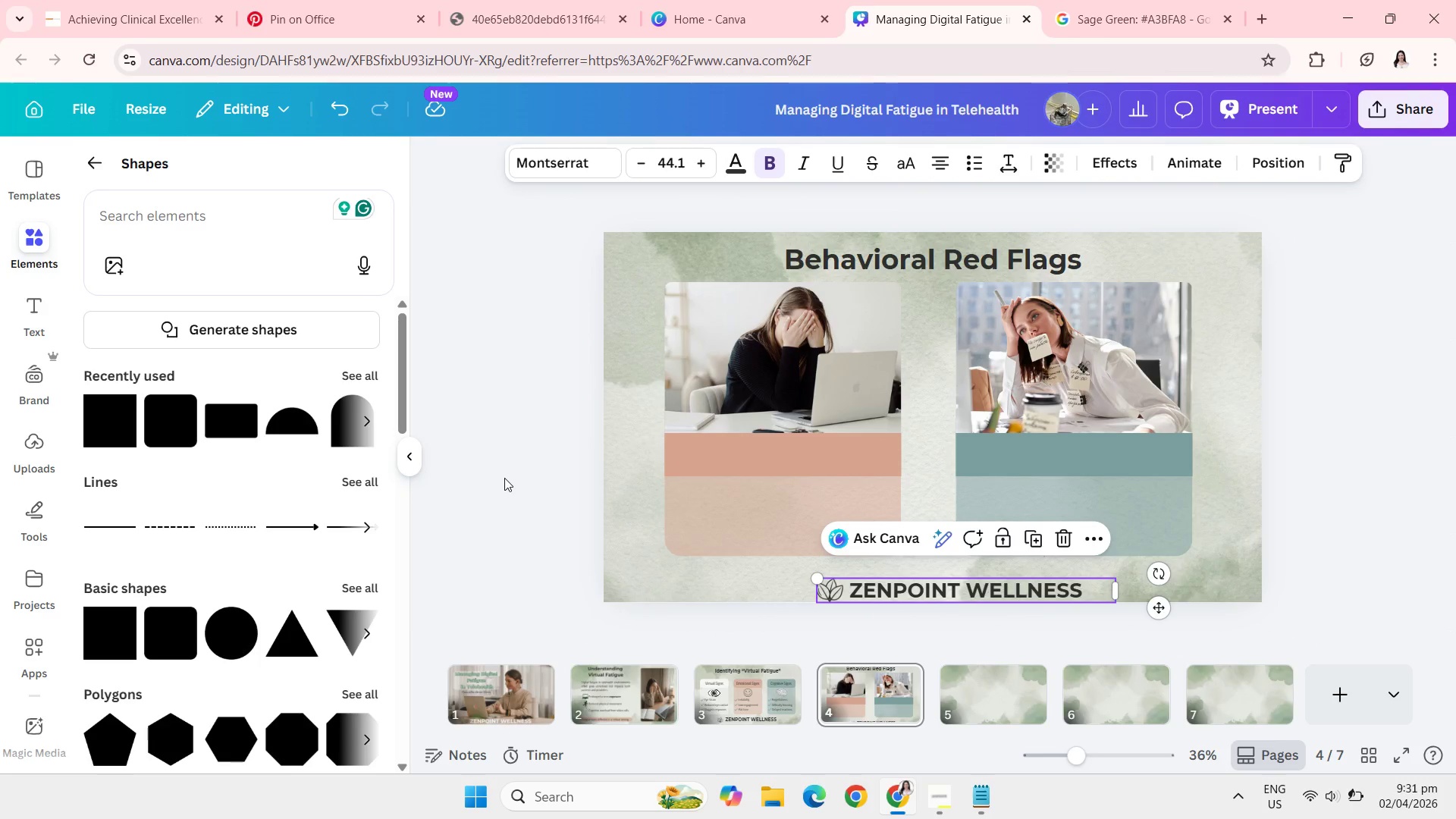 
wait(10.33)
 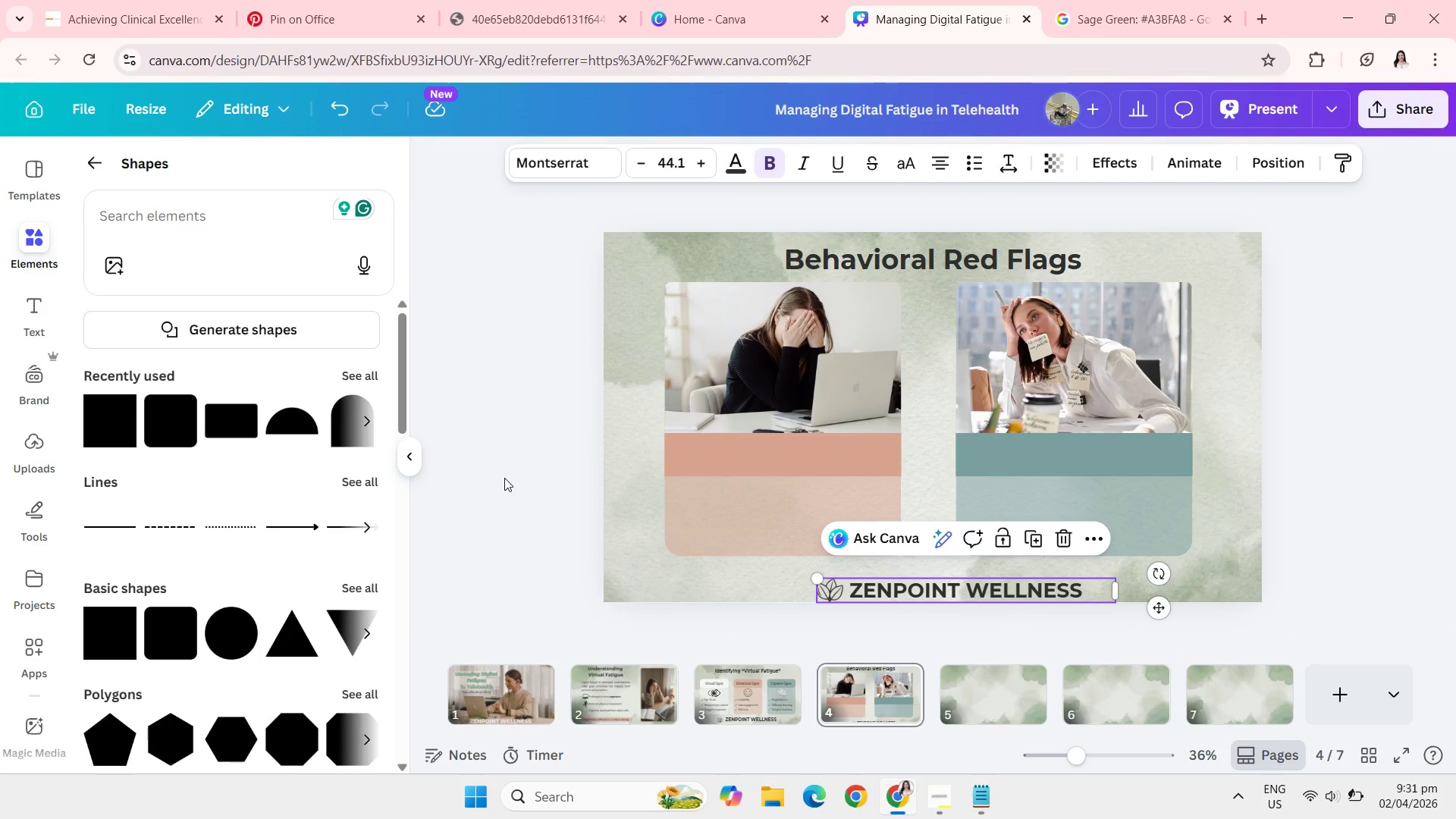 
left_click([789, 496])
 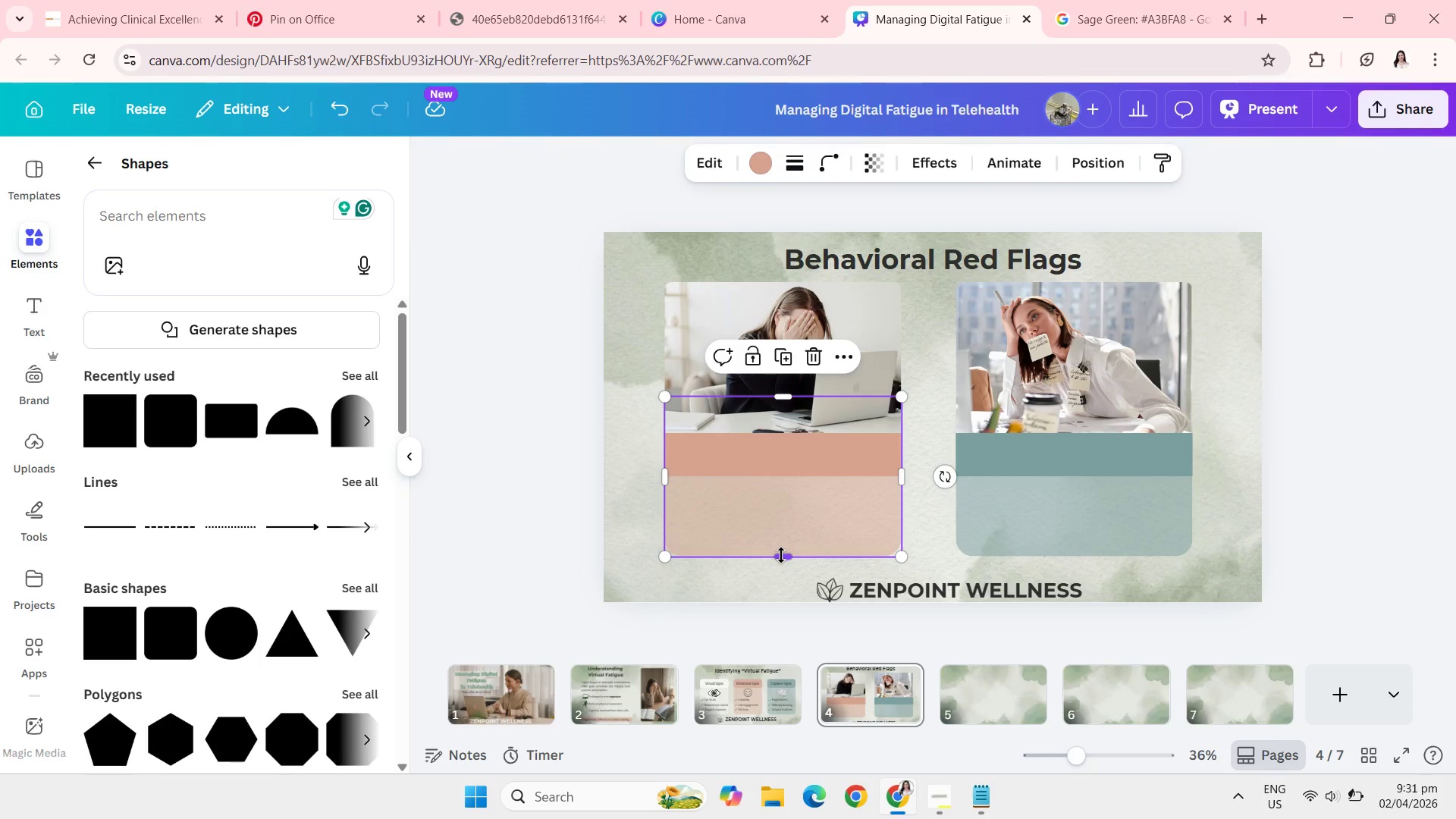 
left_click_drag(start_coordinate=[781, 555], to_coordinate=[781, 573])
 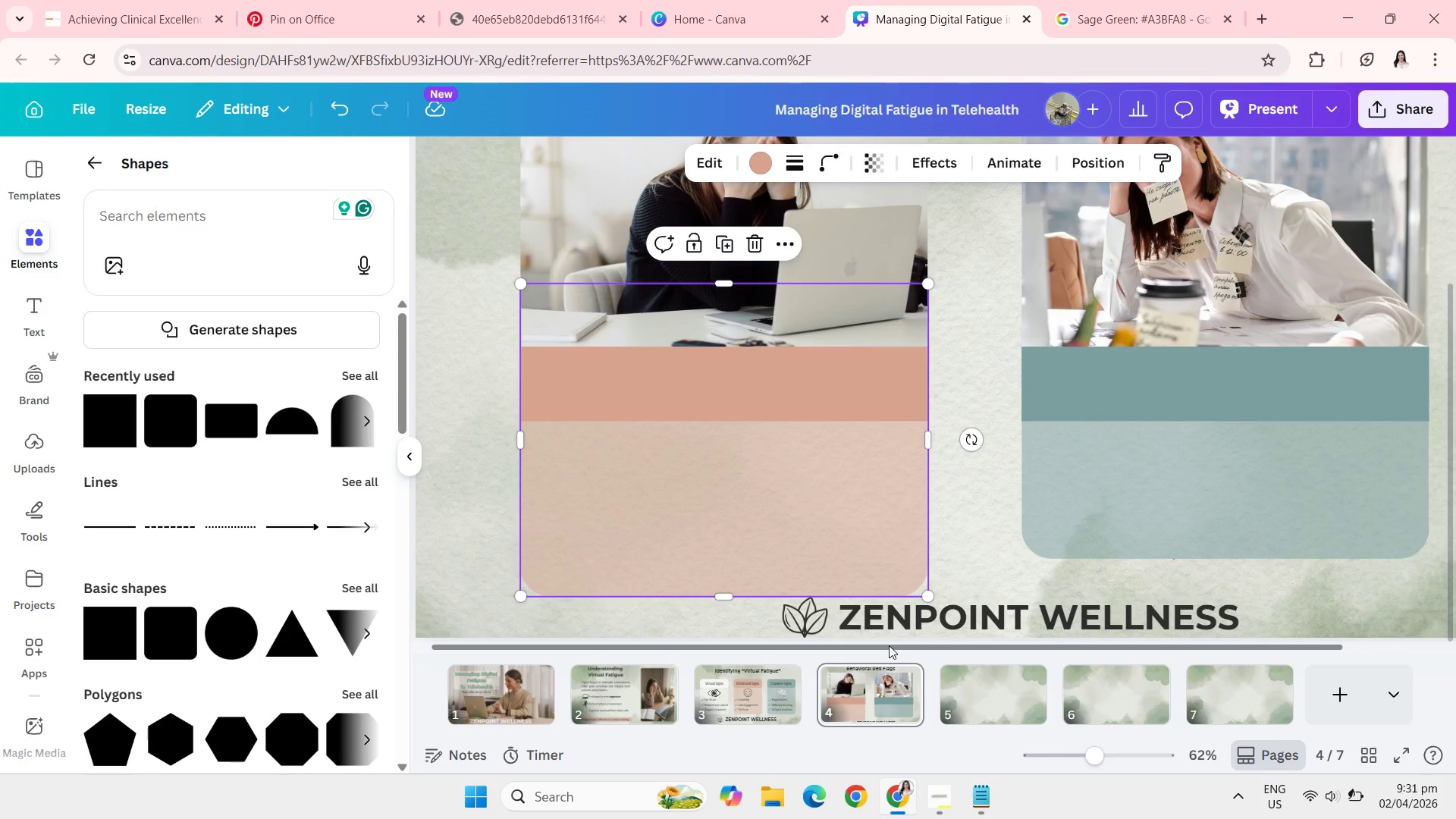 
wait(7.92)
 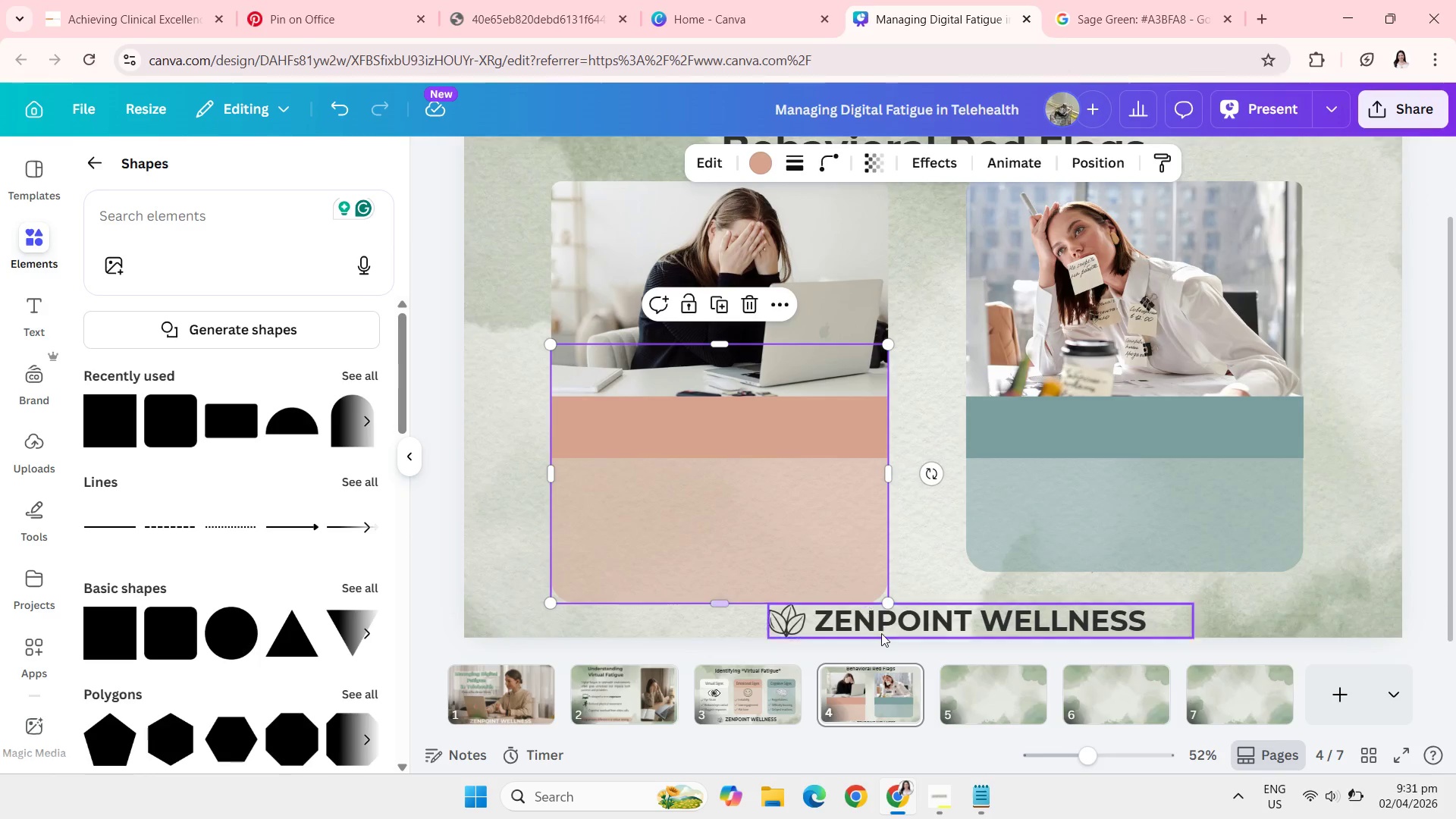 
left_click([933, 617])
 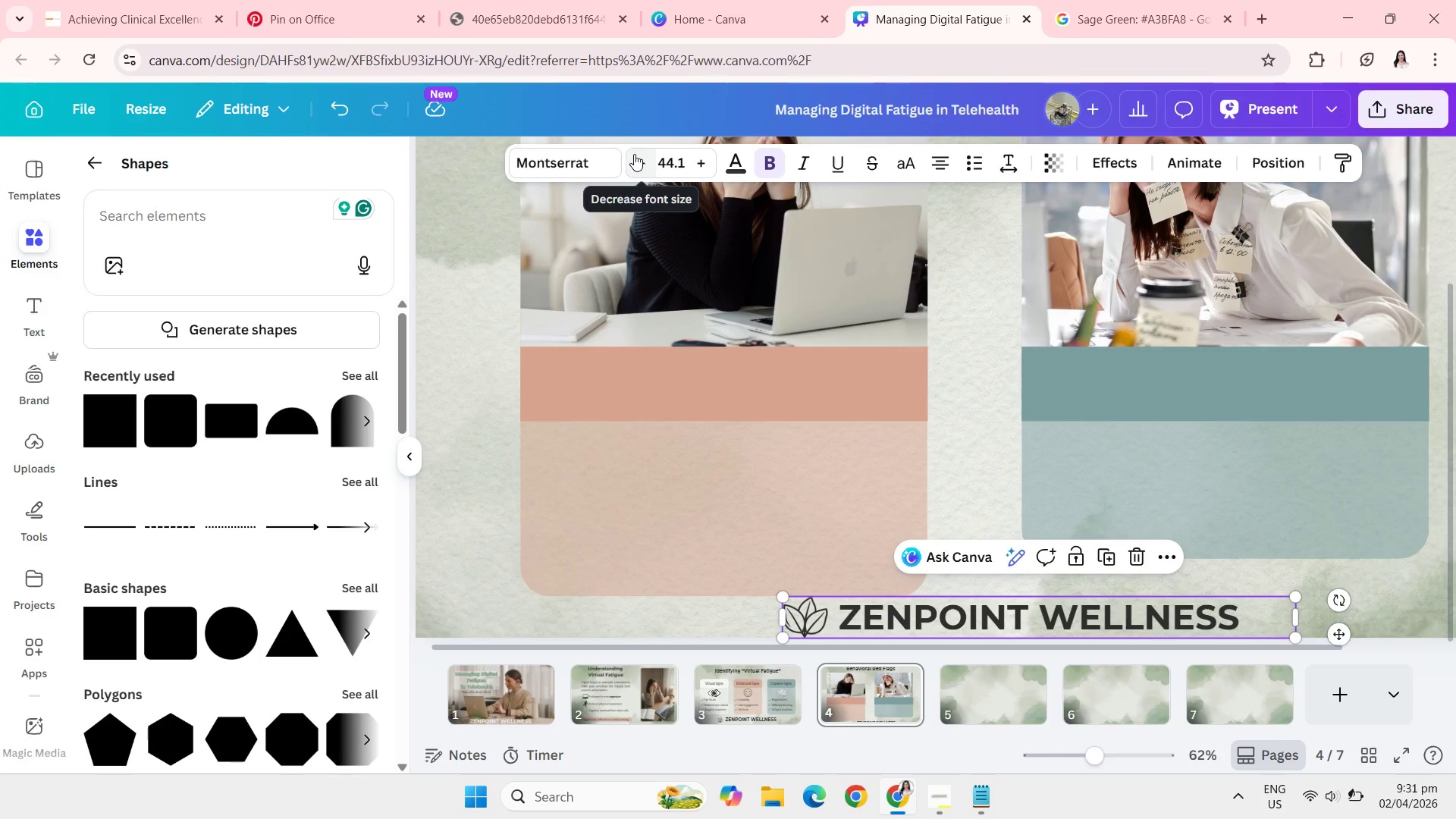 
double_click([636, 155])
 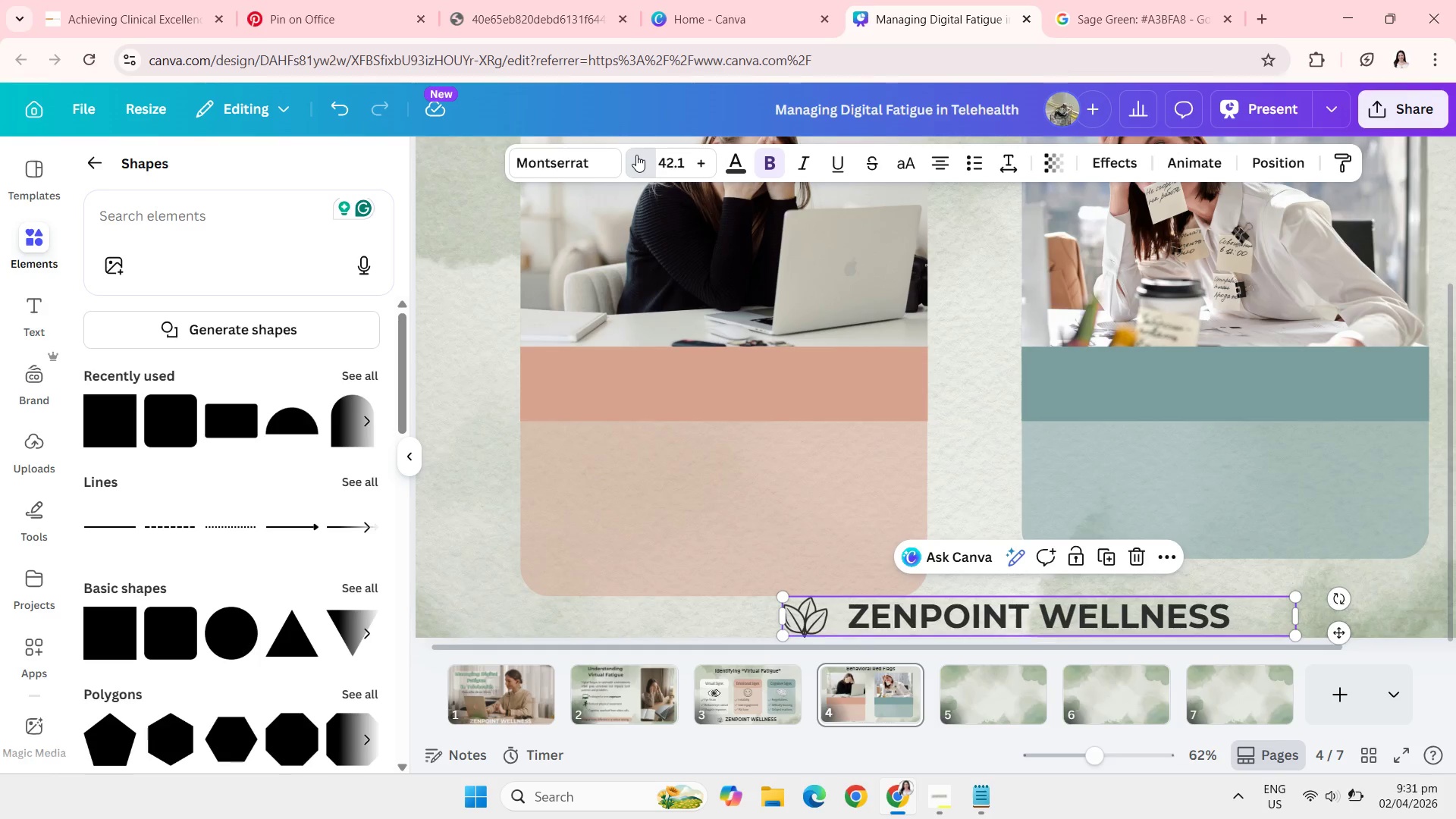 
triple_click([636, 155])
 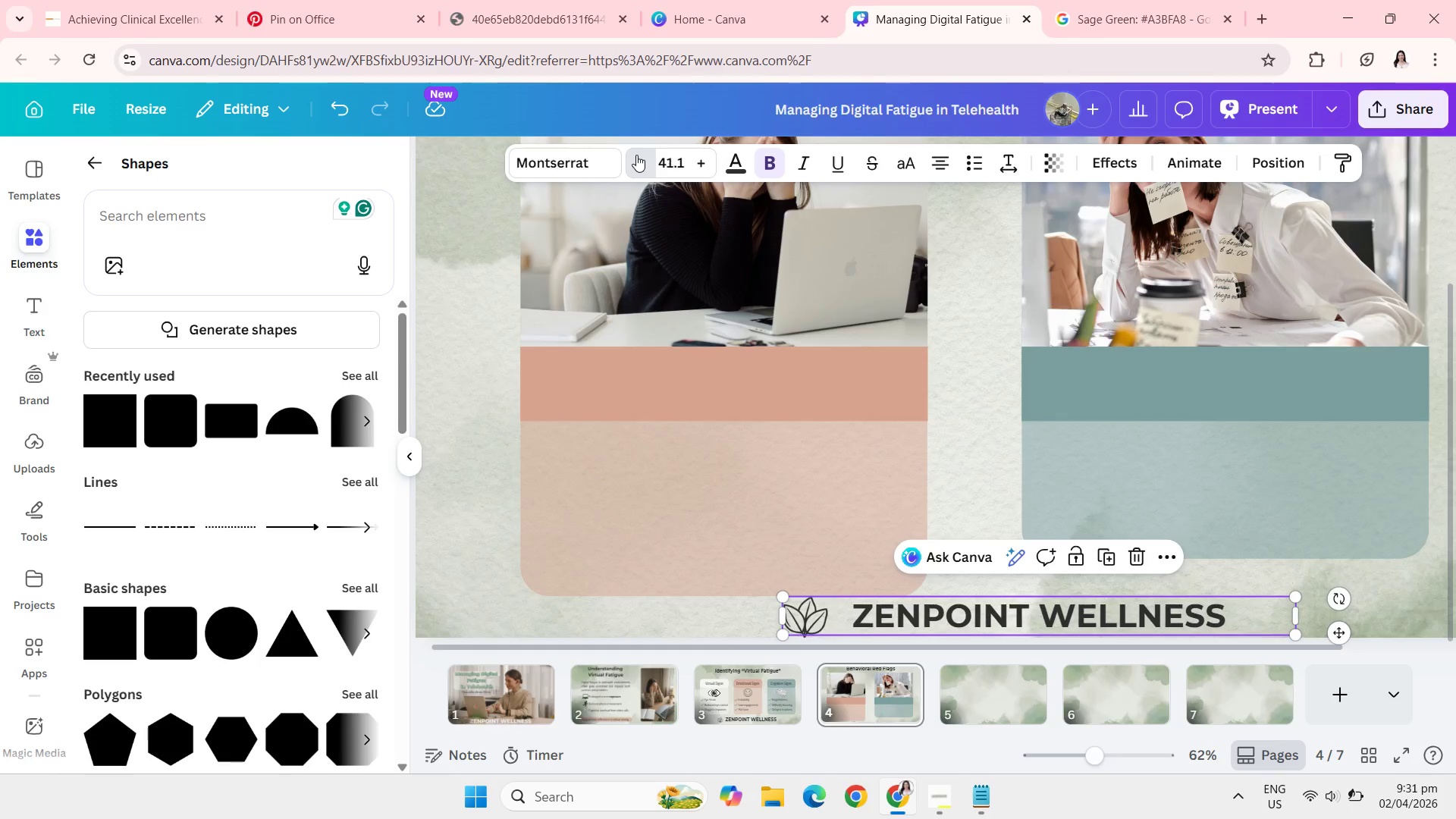 
triple_click([636, 155])
 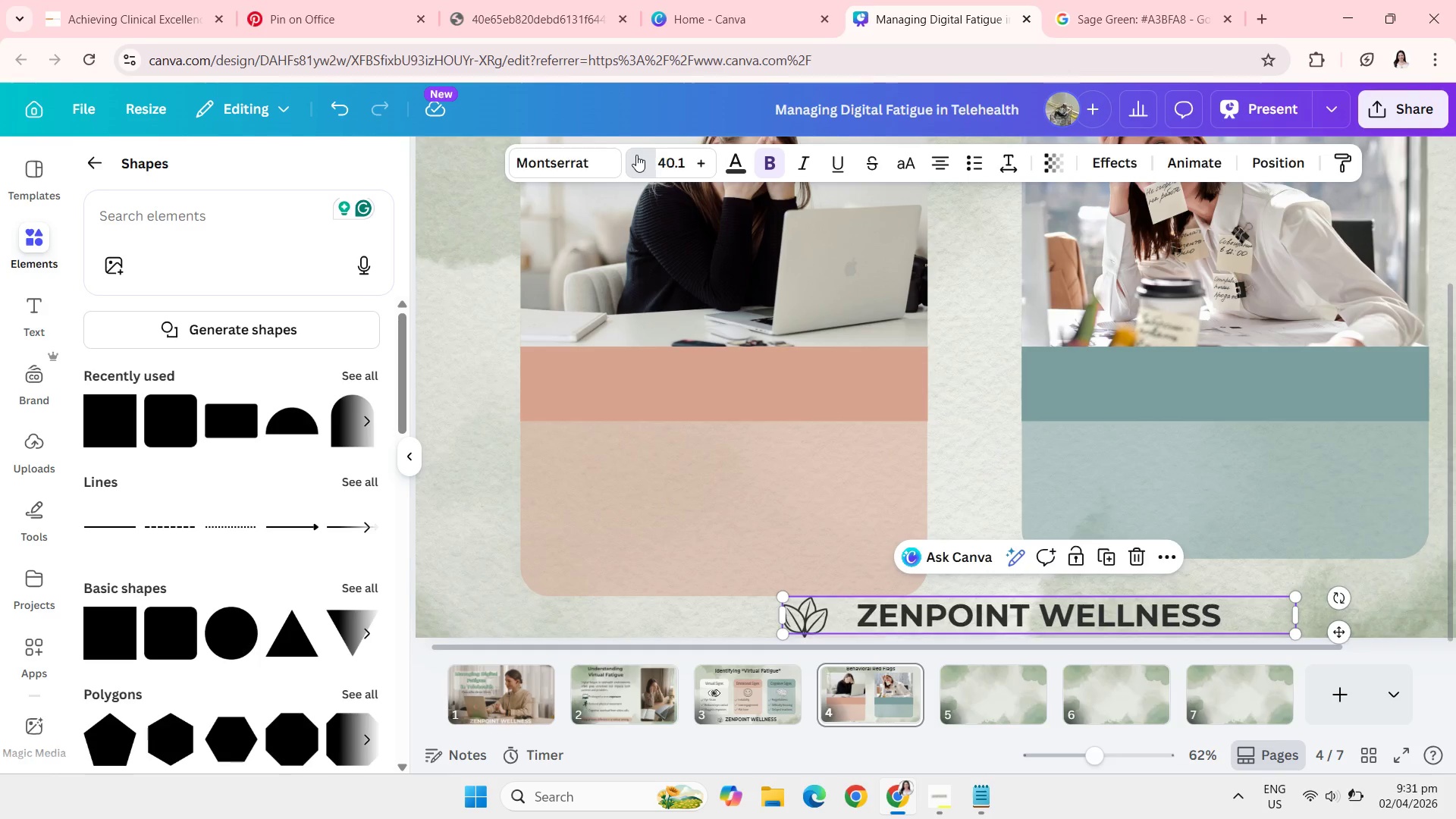 
triple_click([636, 155])
 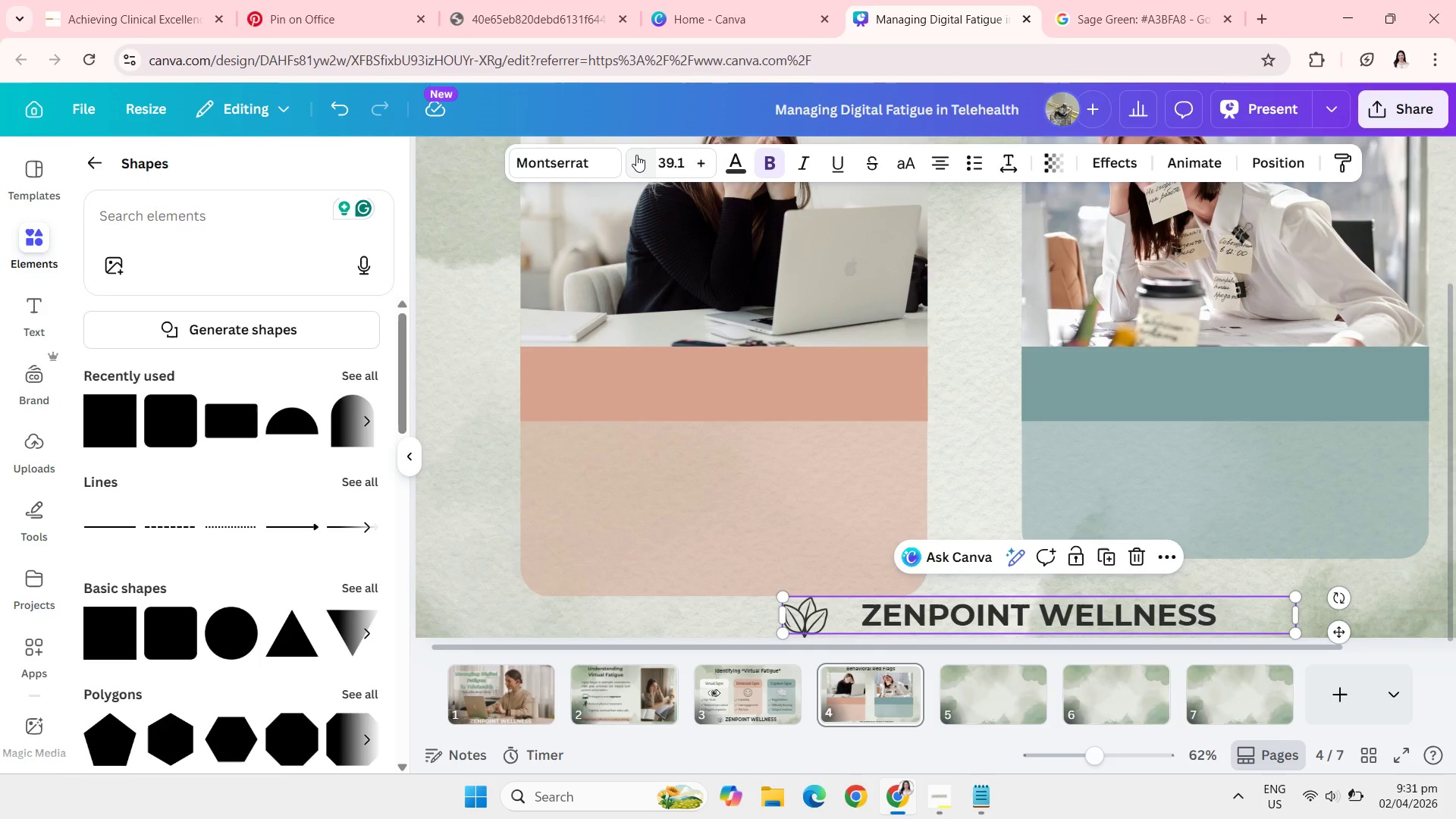 
triple_click([636, 155])
 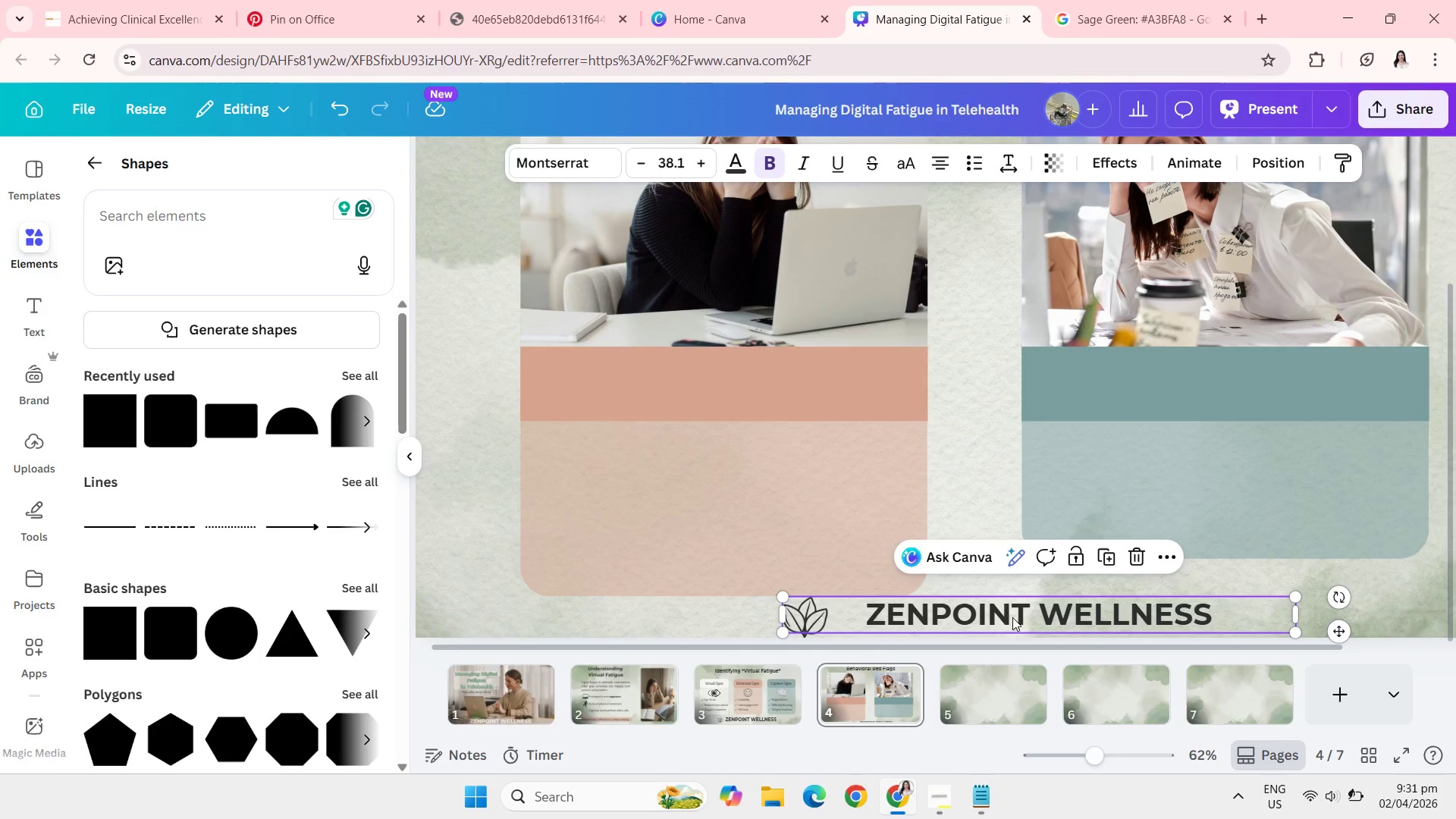 
left_click_drag(start_coordinate=[1012, 613], to_coordinate=[1012, 623])
 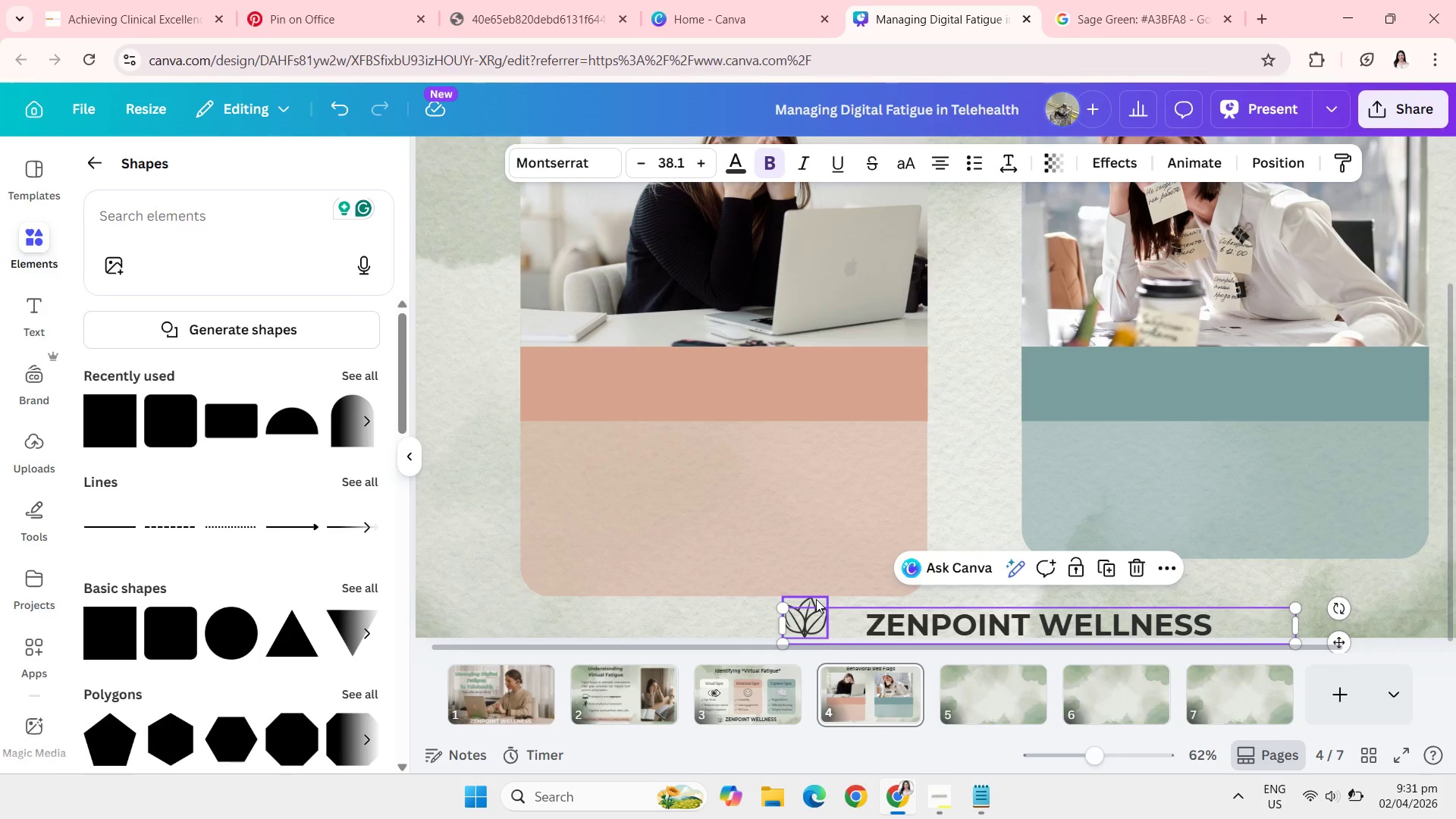 
left_click([816, 599])
 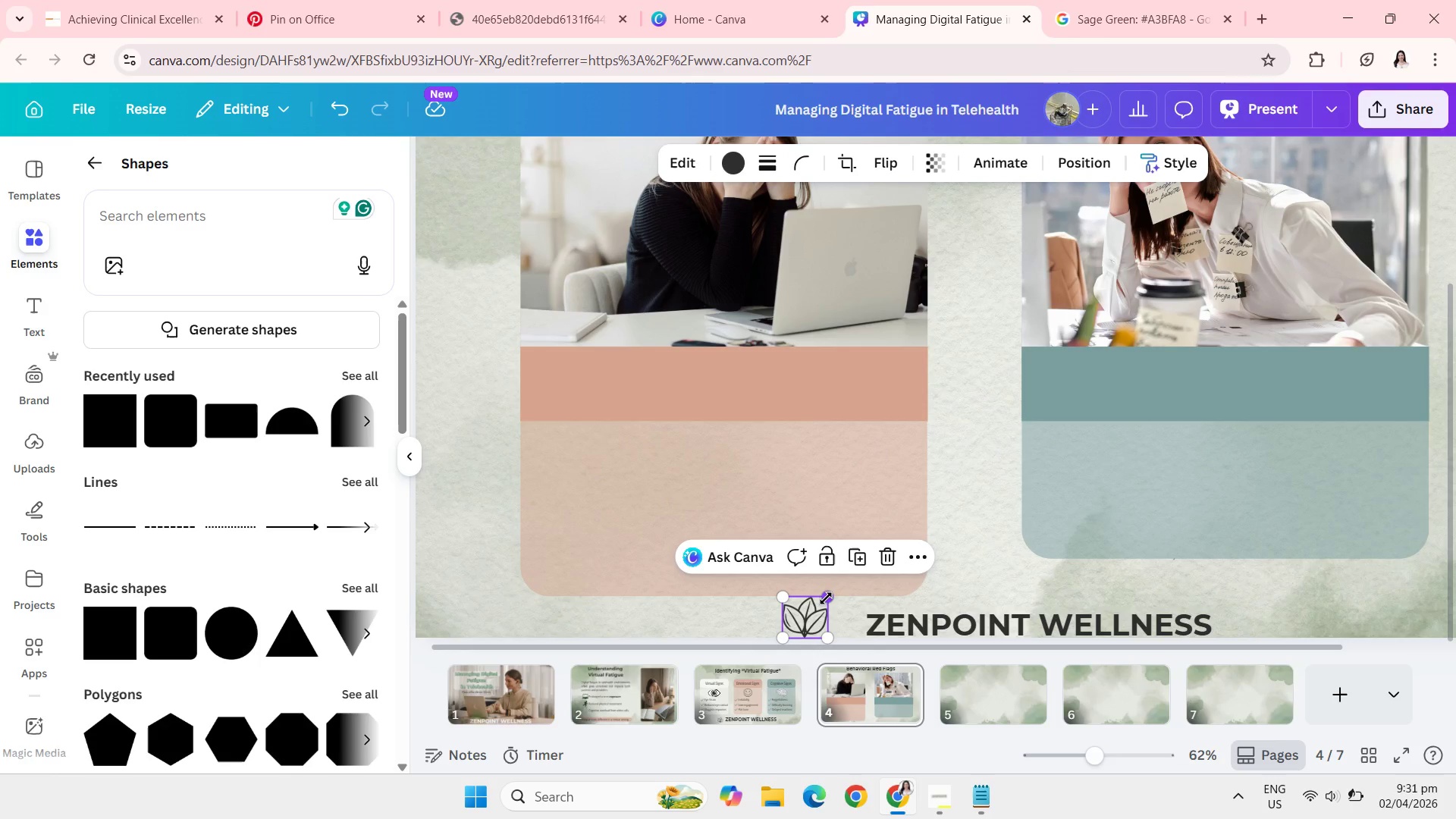 
left_click_drag(start_coordinate=[826, 598], to_coordinate=[818, 612])
 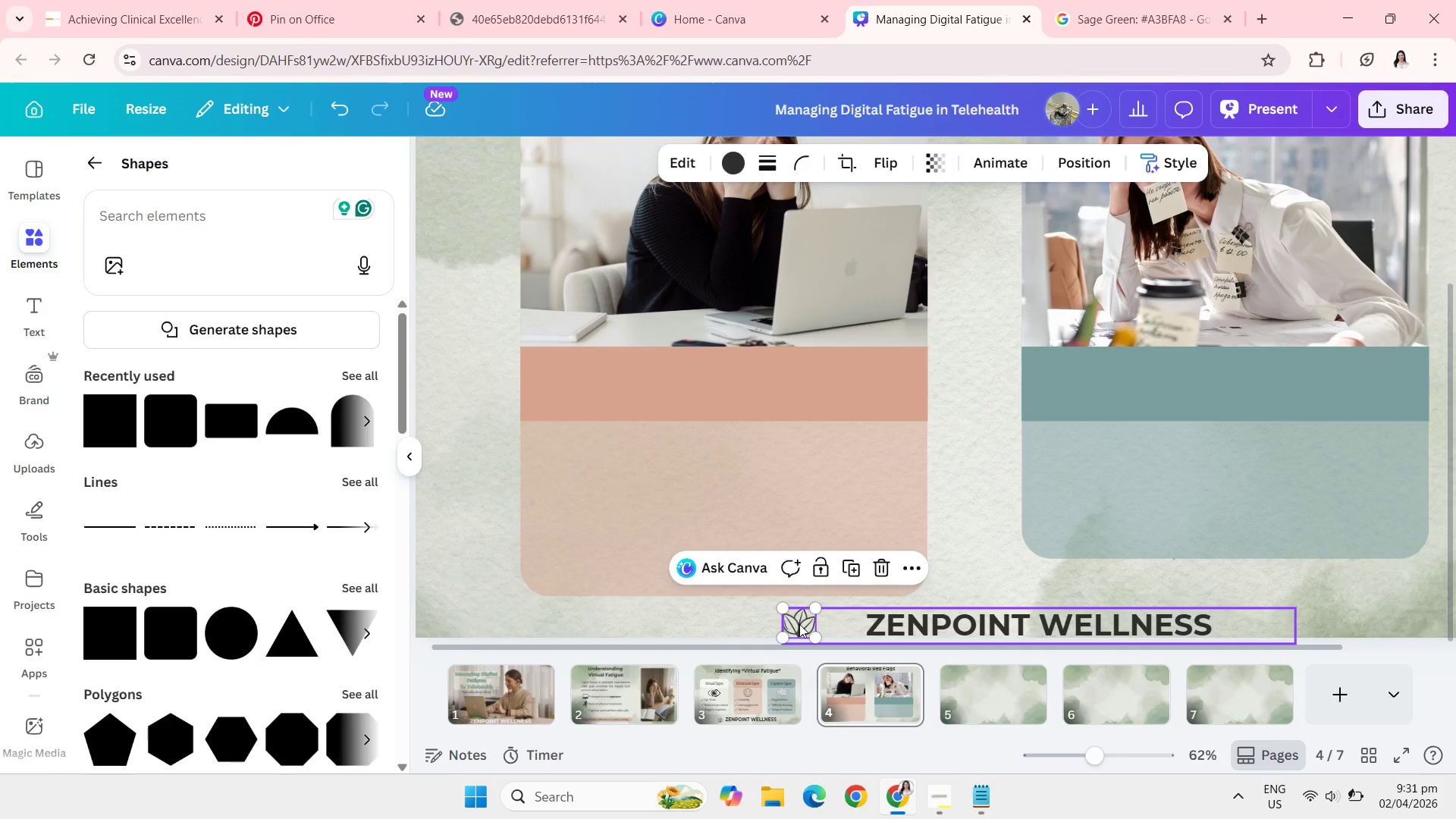 
left_click_drag(start_coordinate=[799, 624], to_coordinate=[843, 627])
 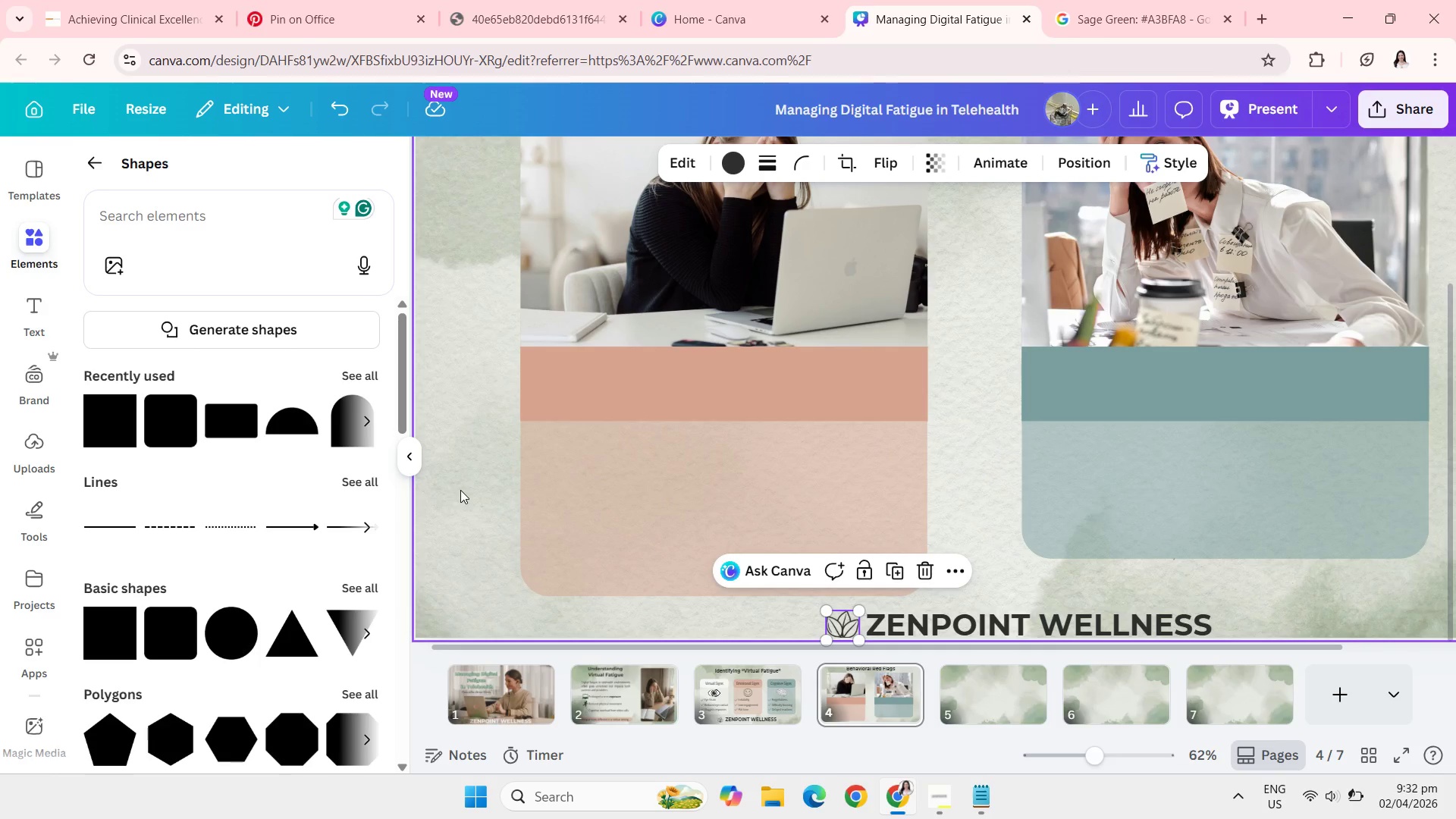 
left_click([460, 490])
 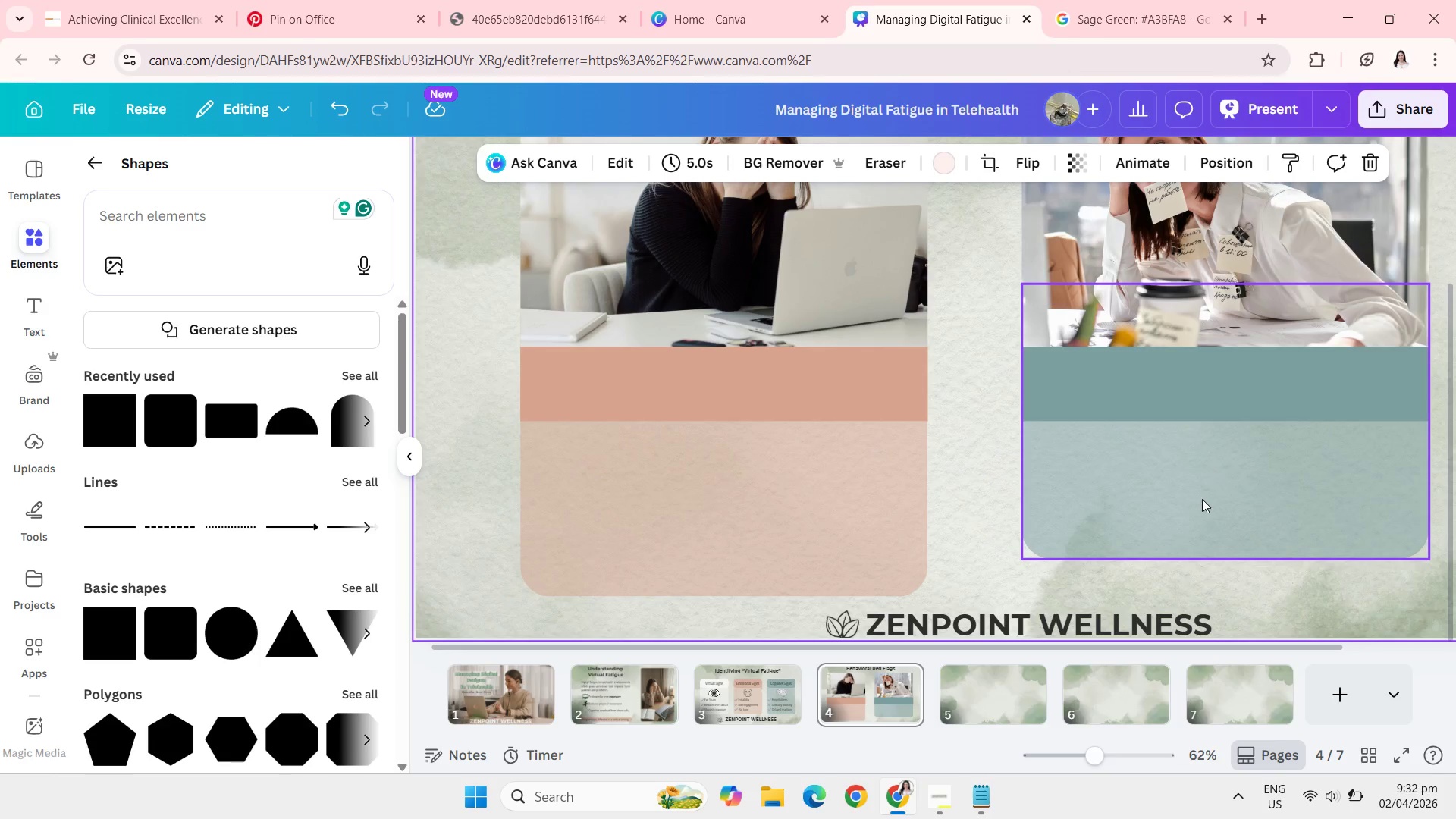 
left_click([1202, 499])
 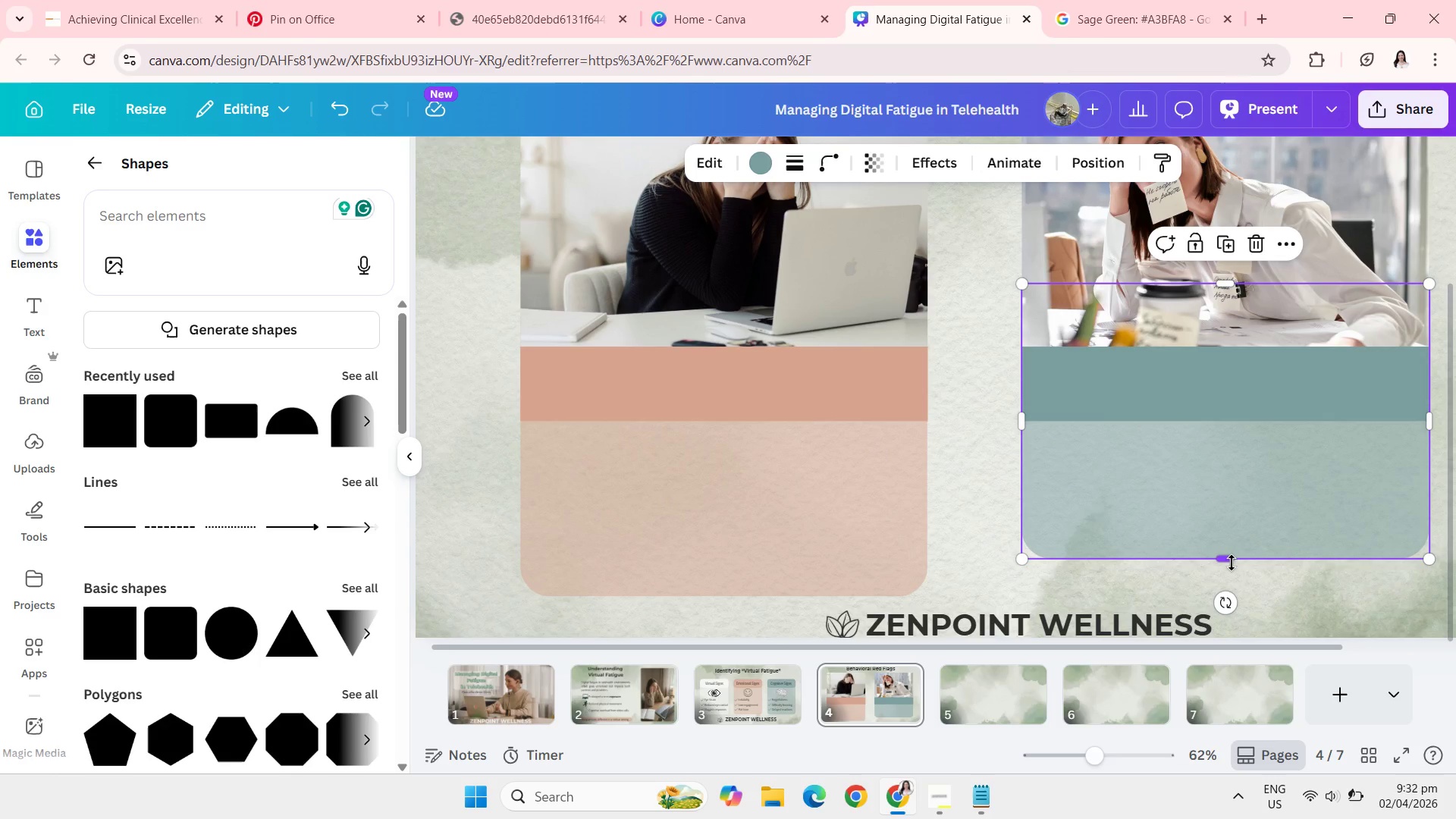 
left_click_drag(start_coordinate=[1232, 563], to_coordinate=[1235, 601])
 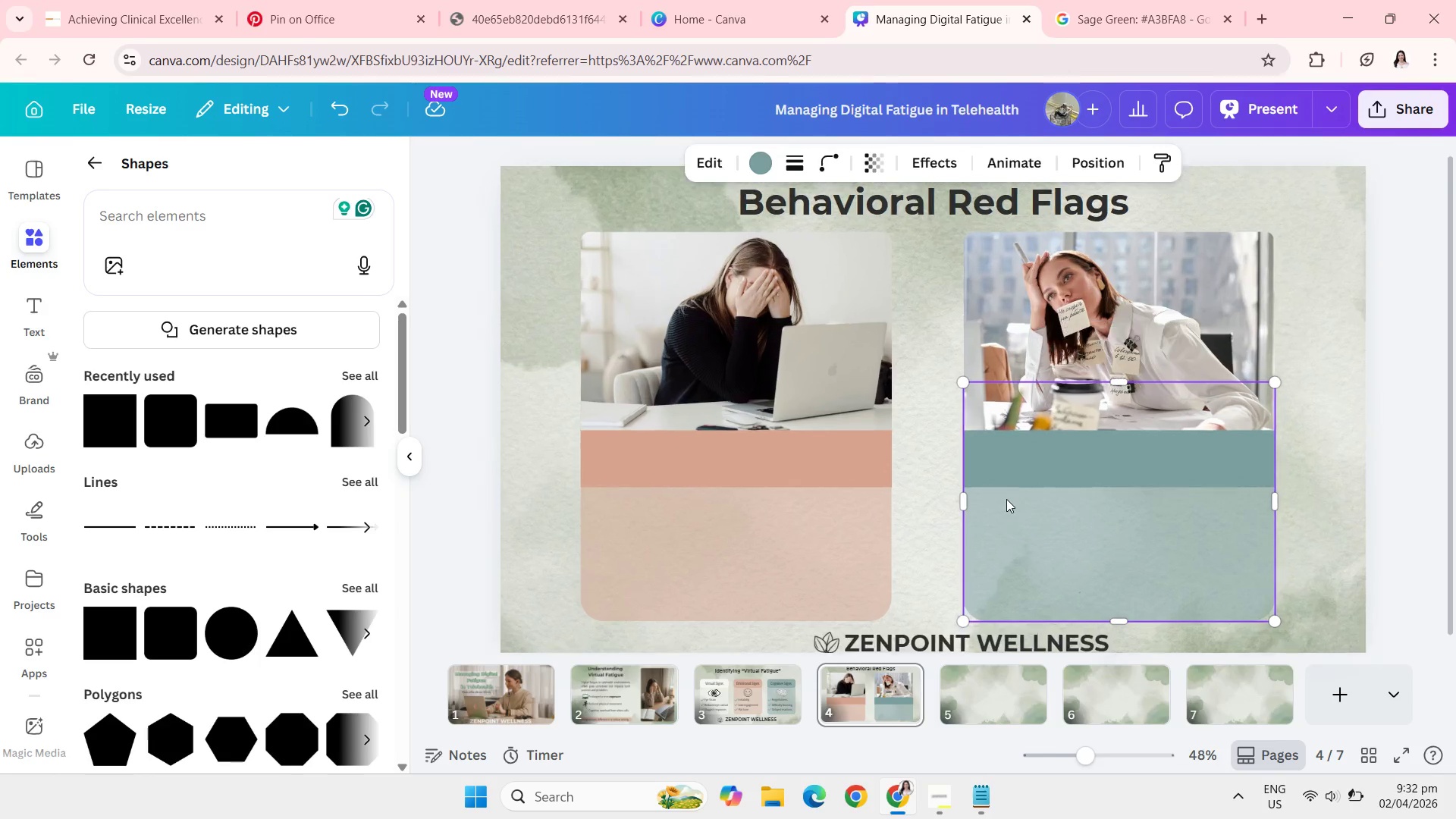 
wait(6.2)
 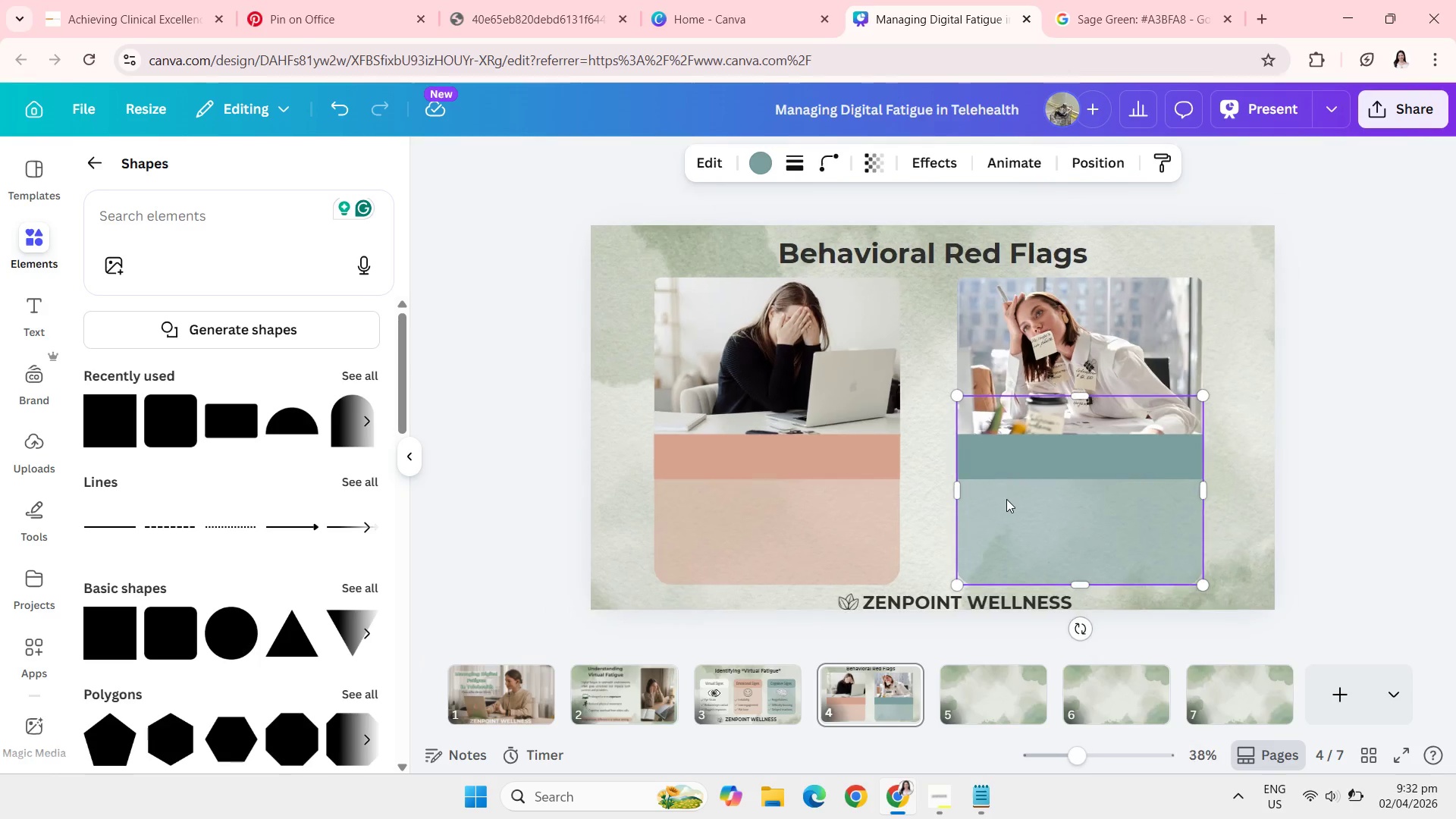 
left_click([742, 379])
 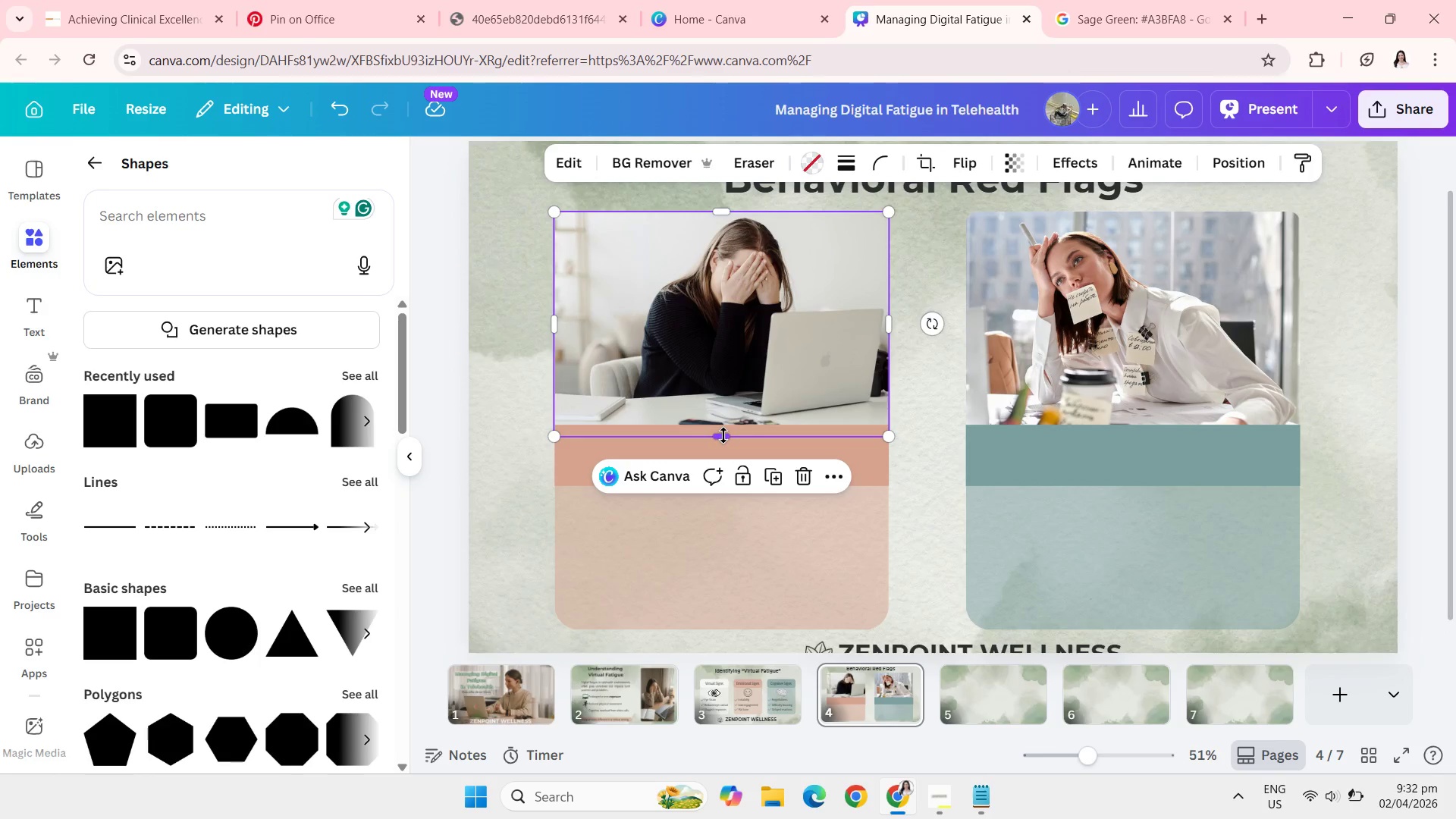 
left_click_drag(start_coordinate=[723, 435], to_coordinate=[723, 411])
 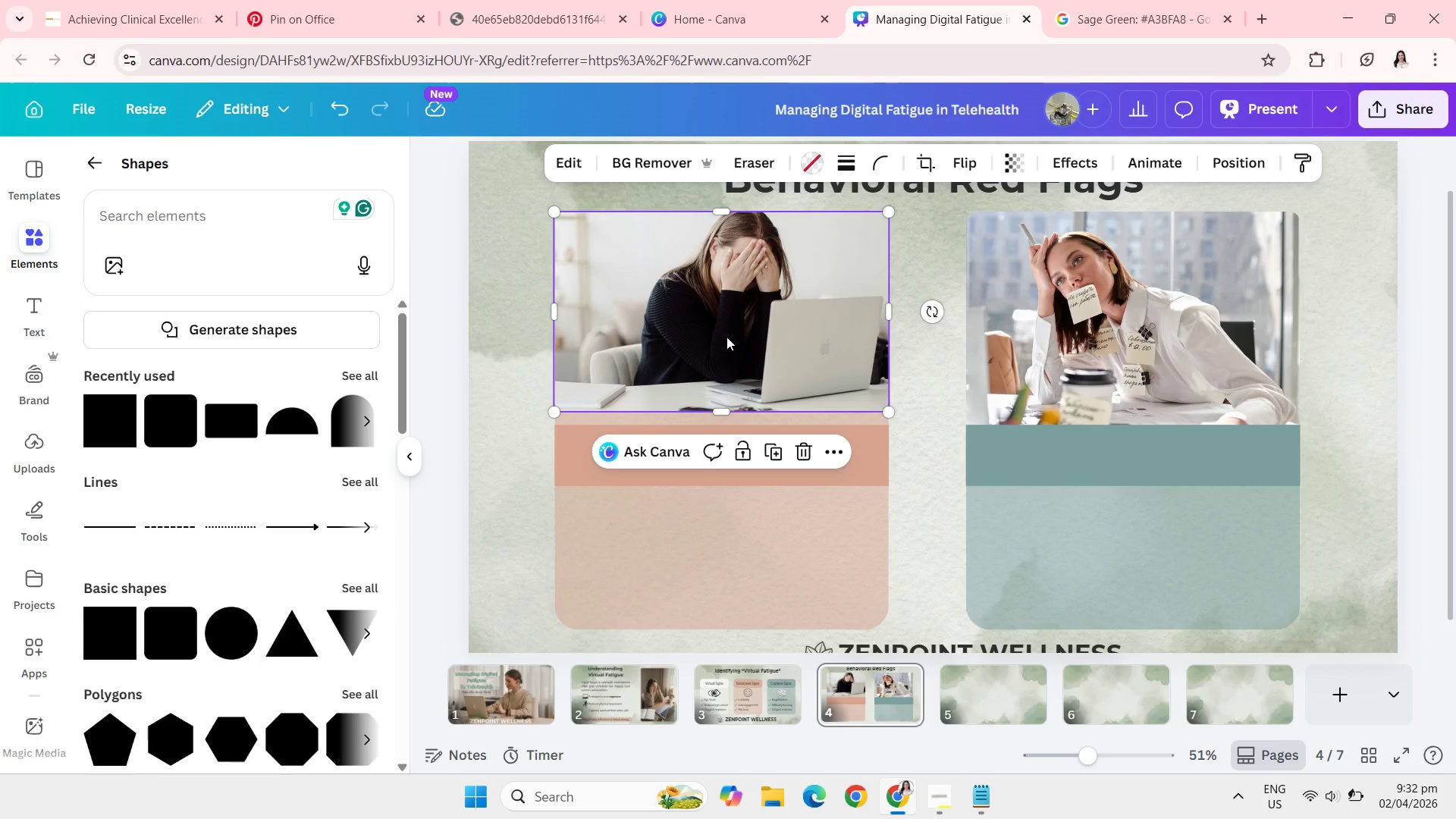 
double_click([726, 337])
 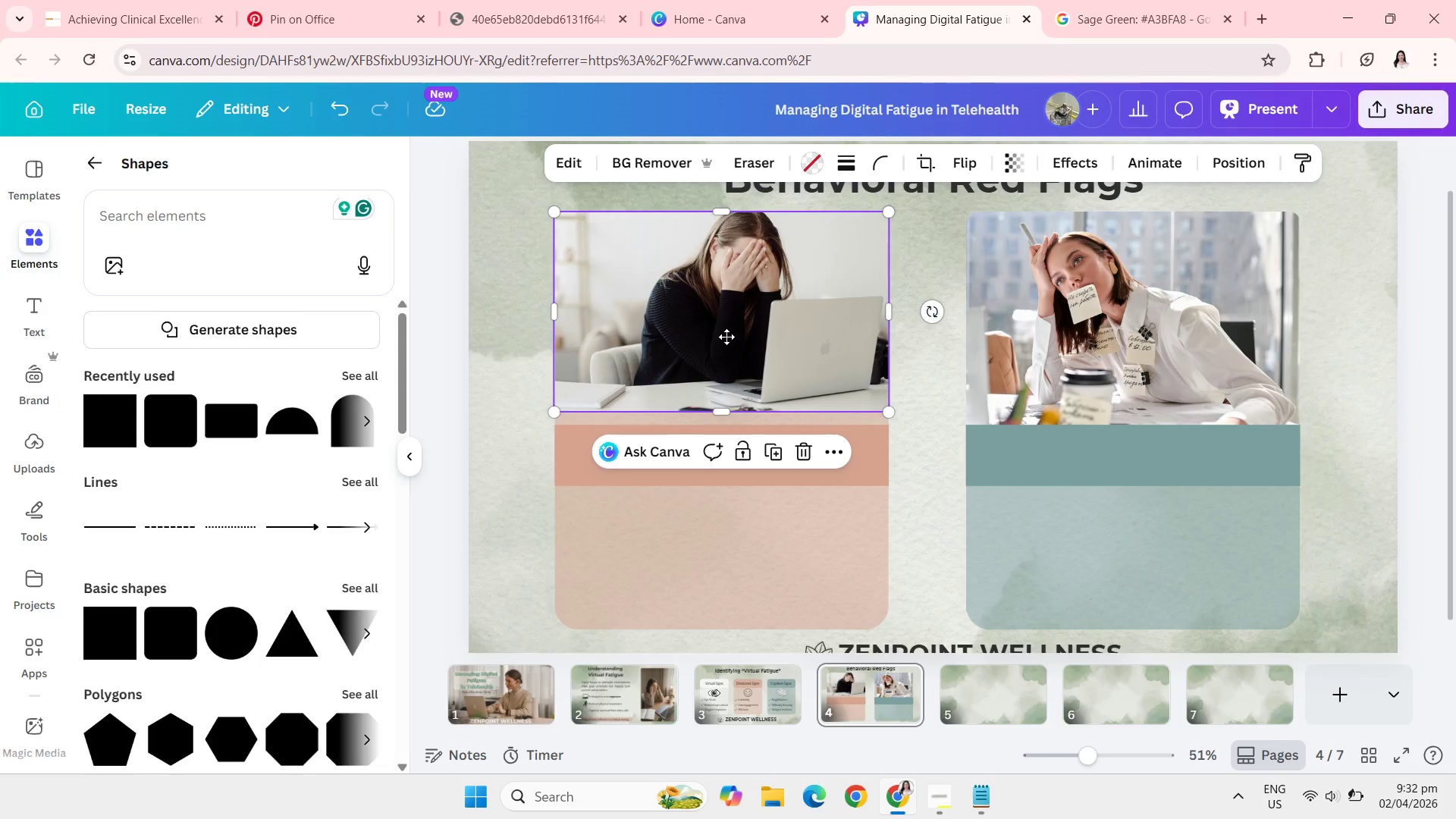 
triple_click([726, 337])
 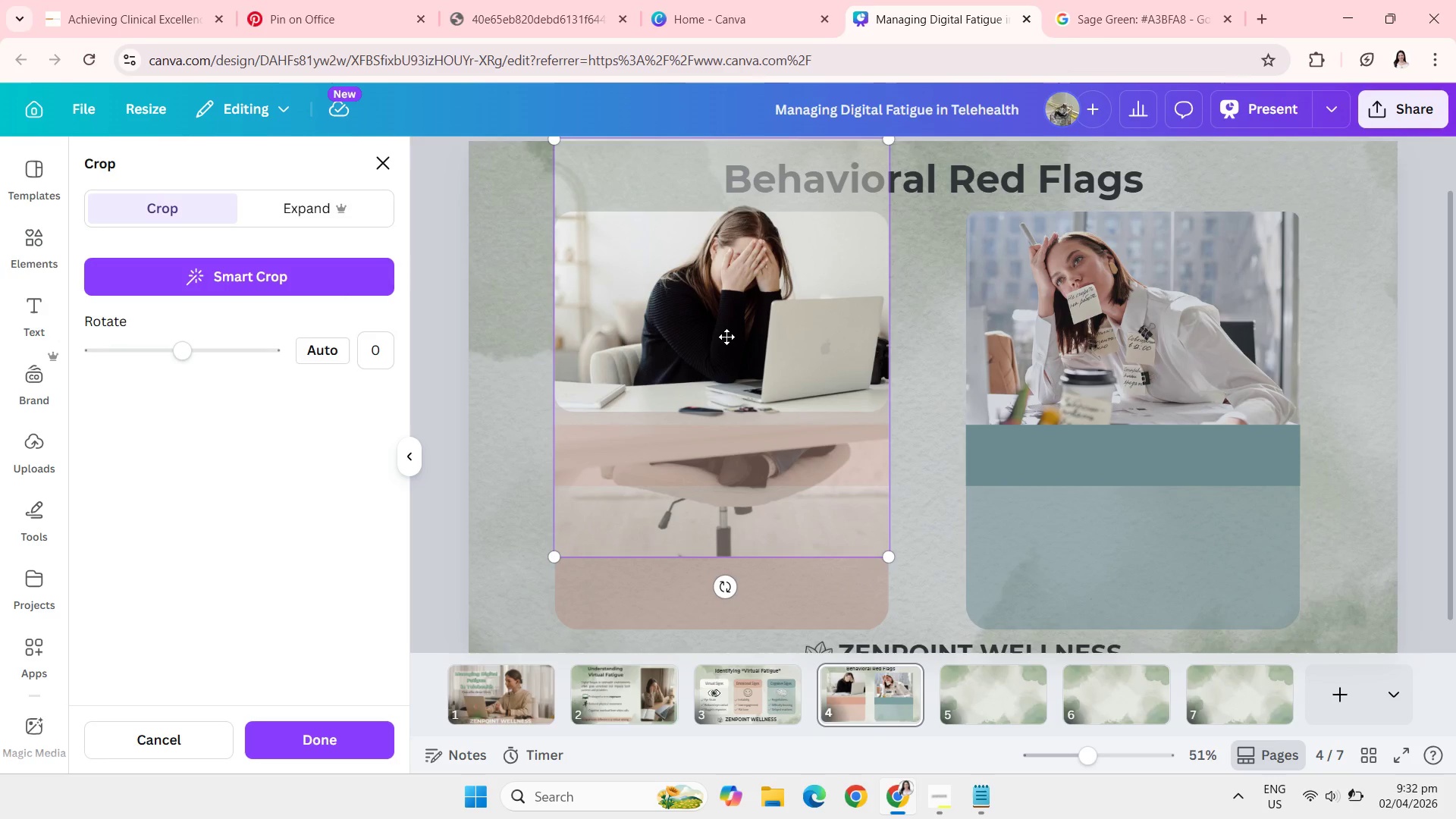 
left_click_drag(start_coordinate=[726, 337], to_coordinate=[728, 357])
 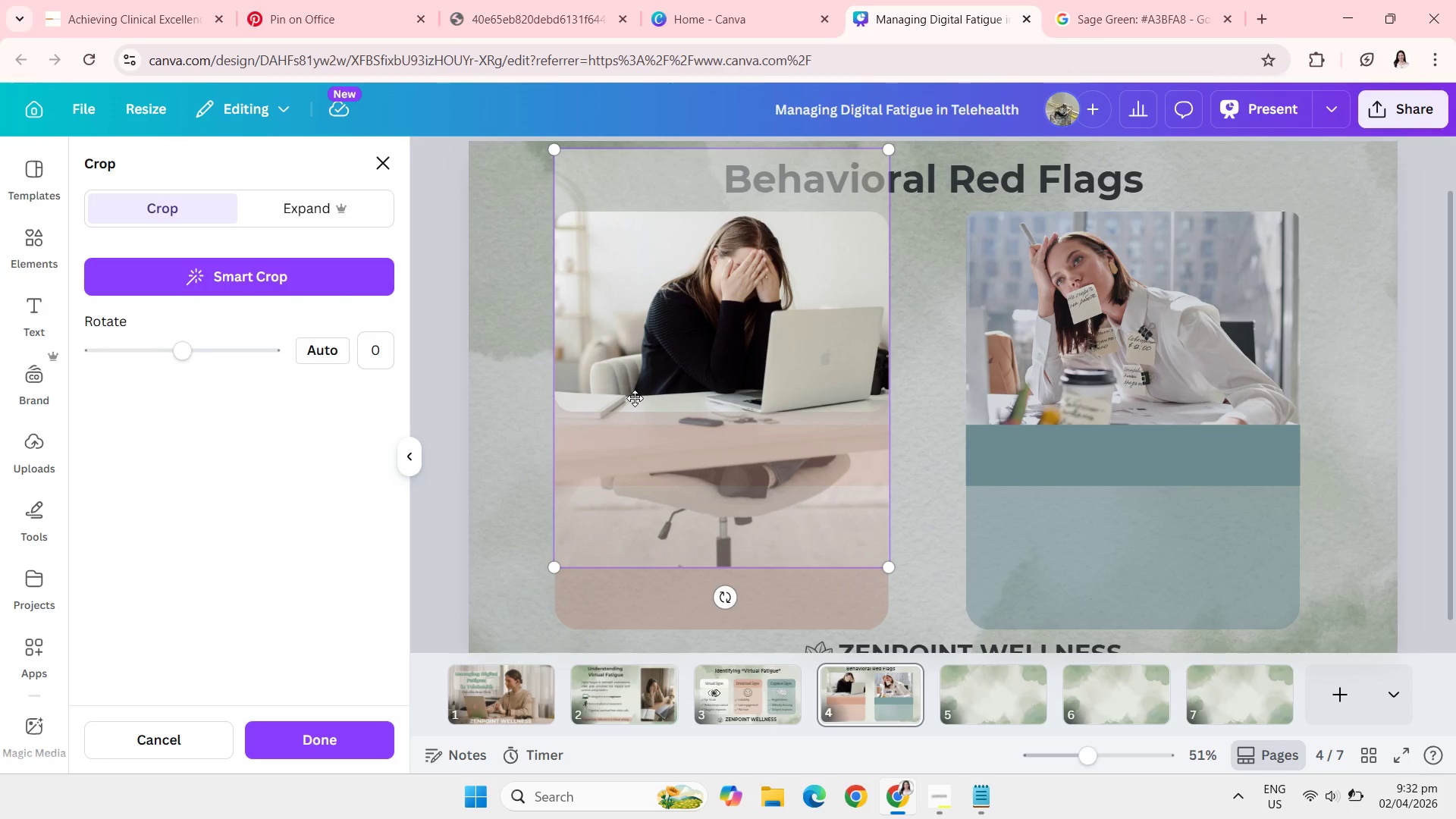 
wait(12.67)
 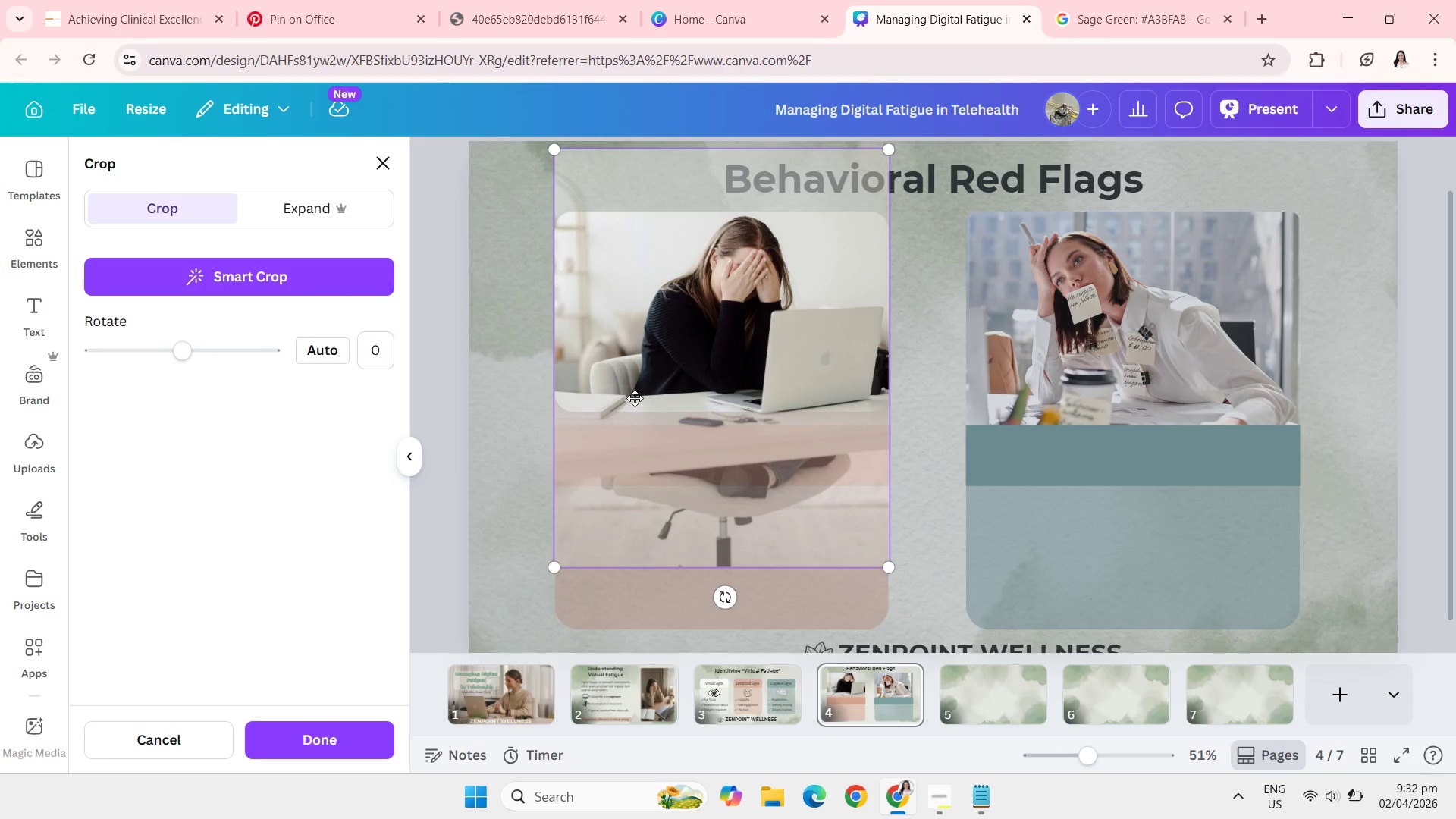 
left_click([438, 231])
 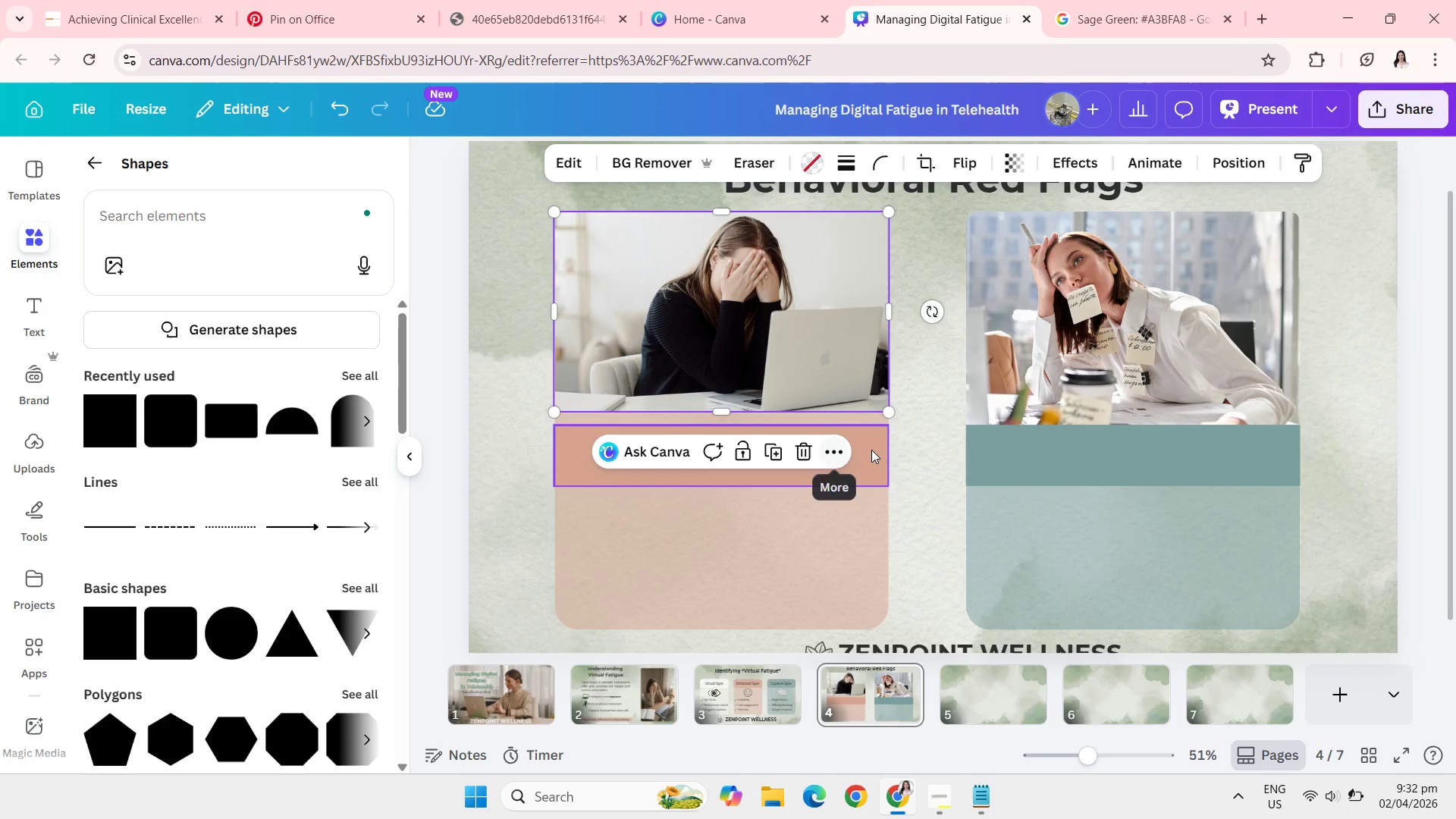 
left_click_drag(start_coordinate=[872, 450], to_coordinate=[871, 432])
 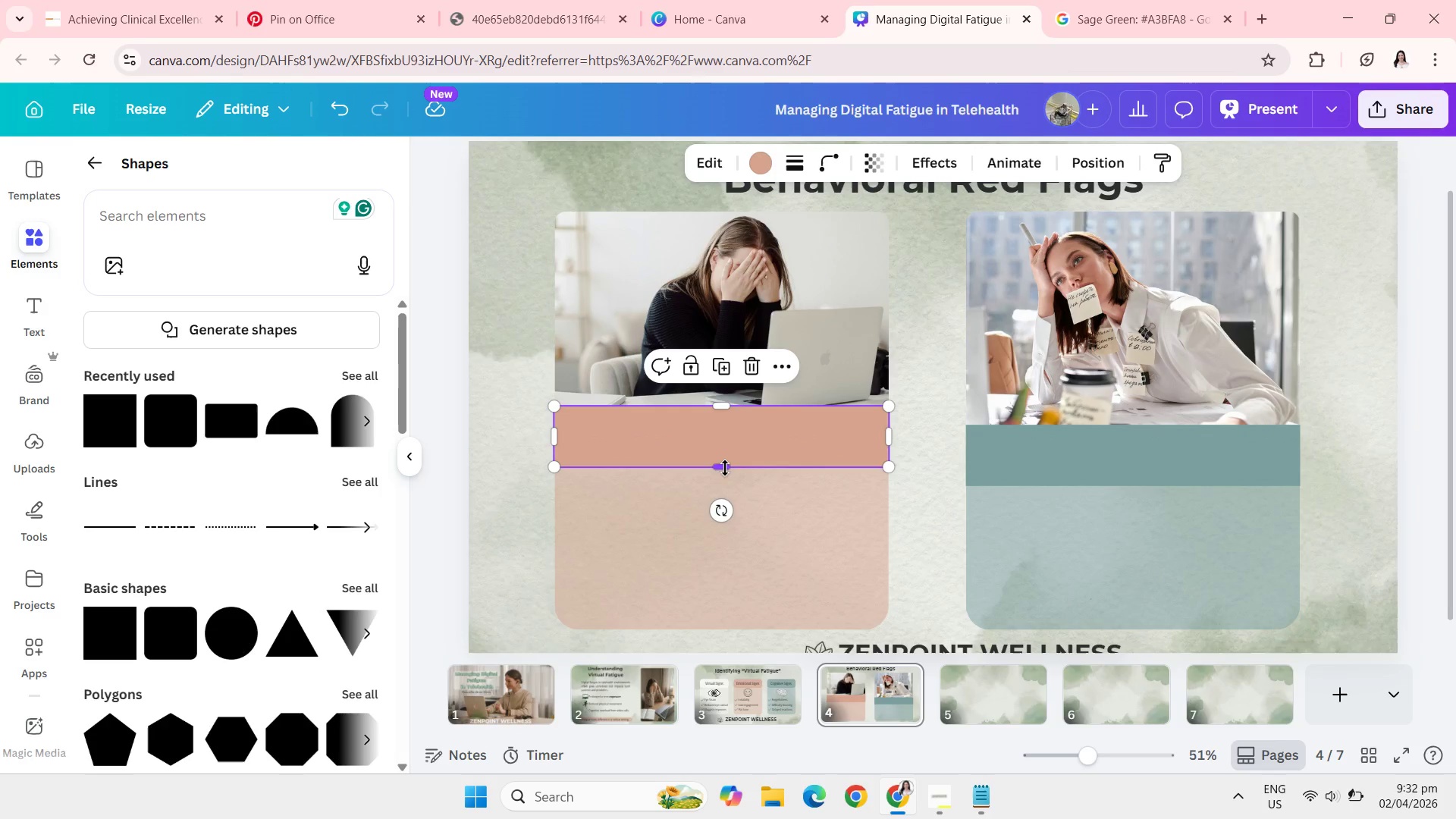 
left_click_drag(start_coordinate=[725, 467], to_coordinate=[725, 460])
 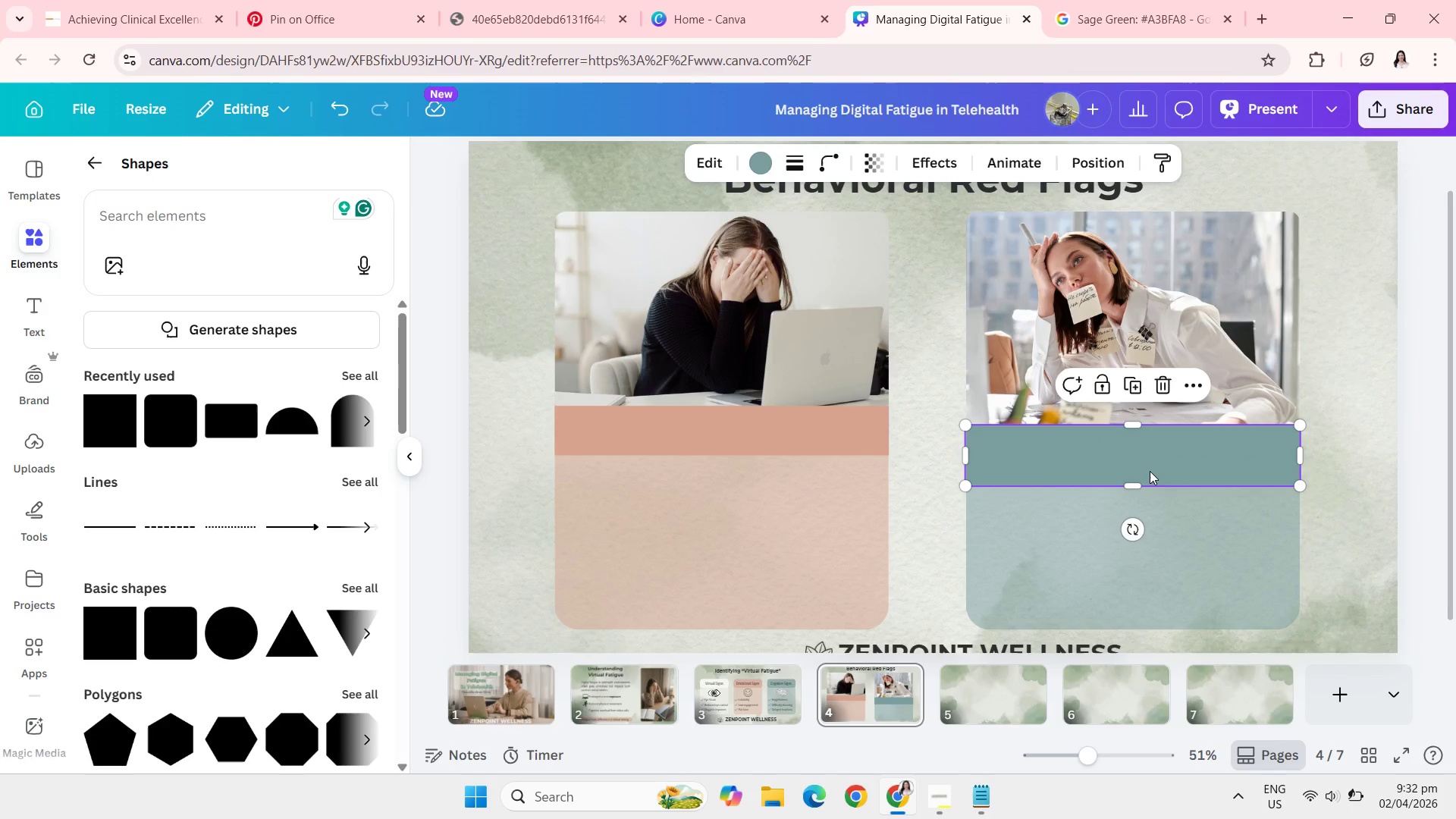 
left_click([1150, 471])
 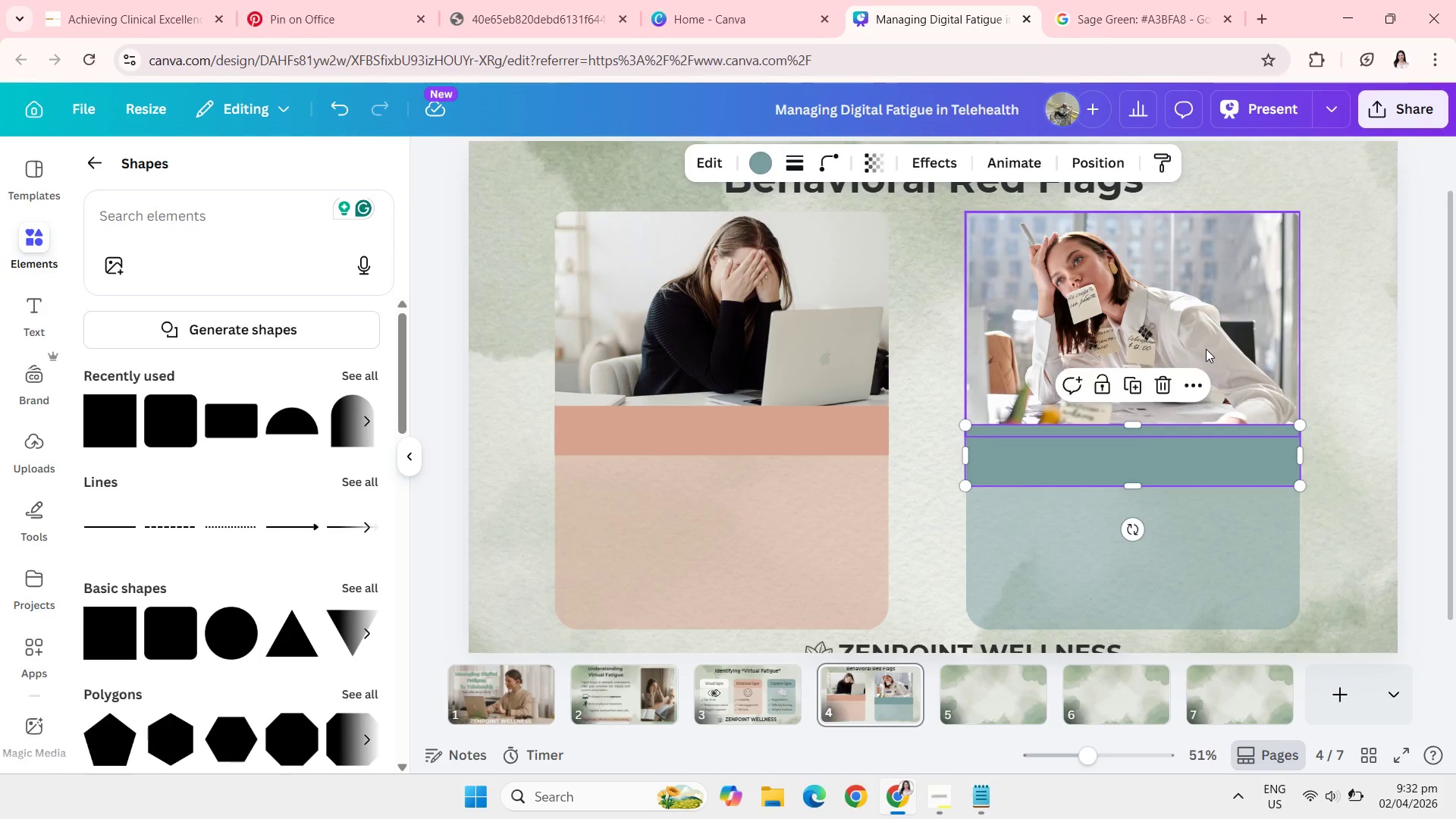 
double_click([1206, 349])
 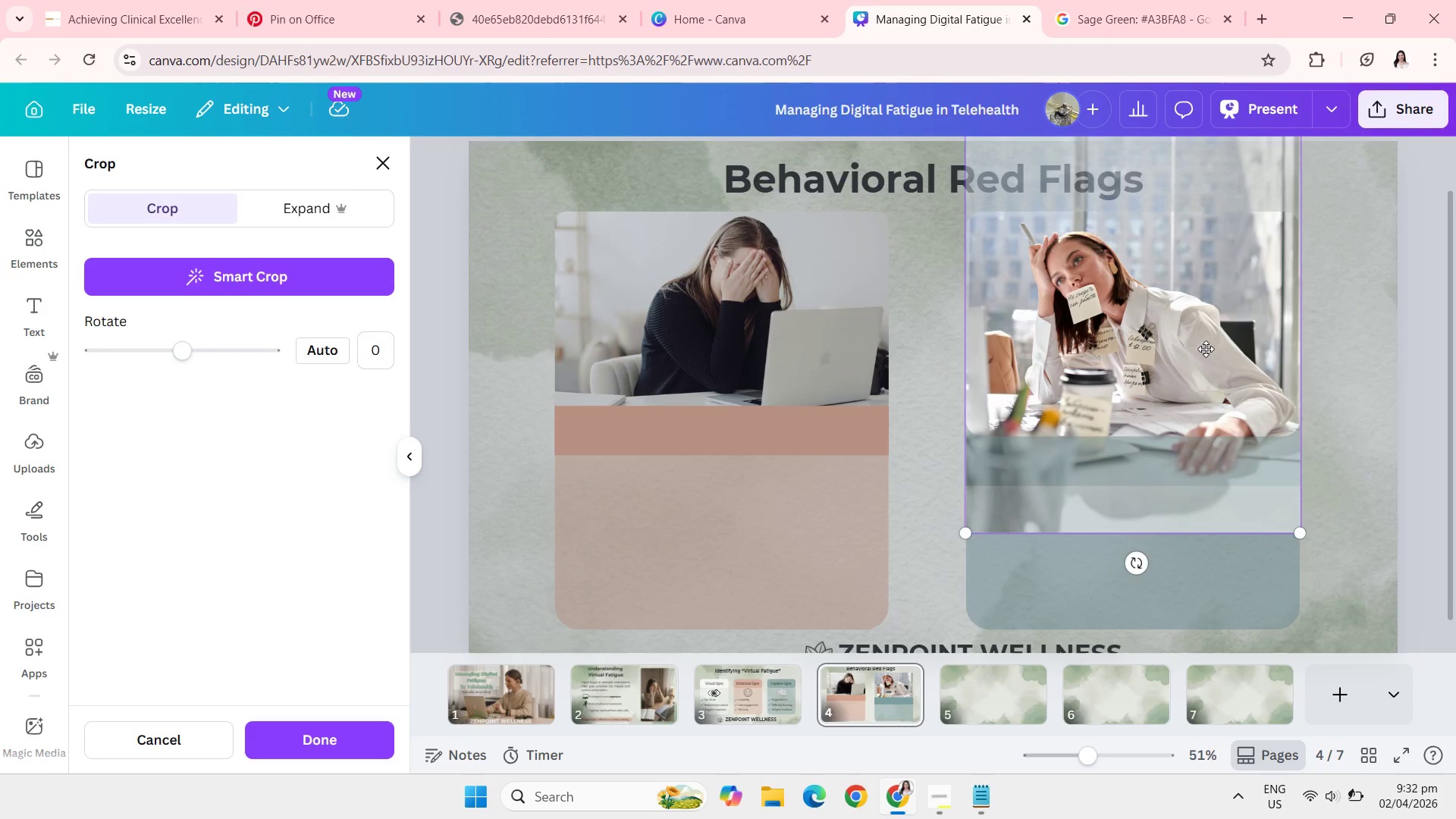 
triple_click([1206, 349])
 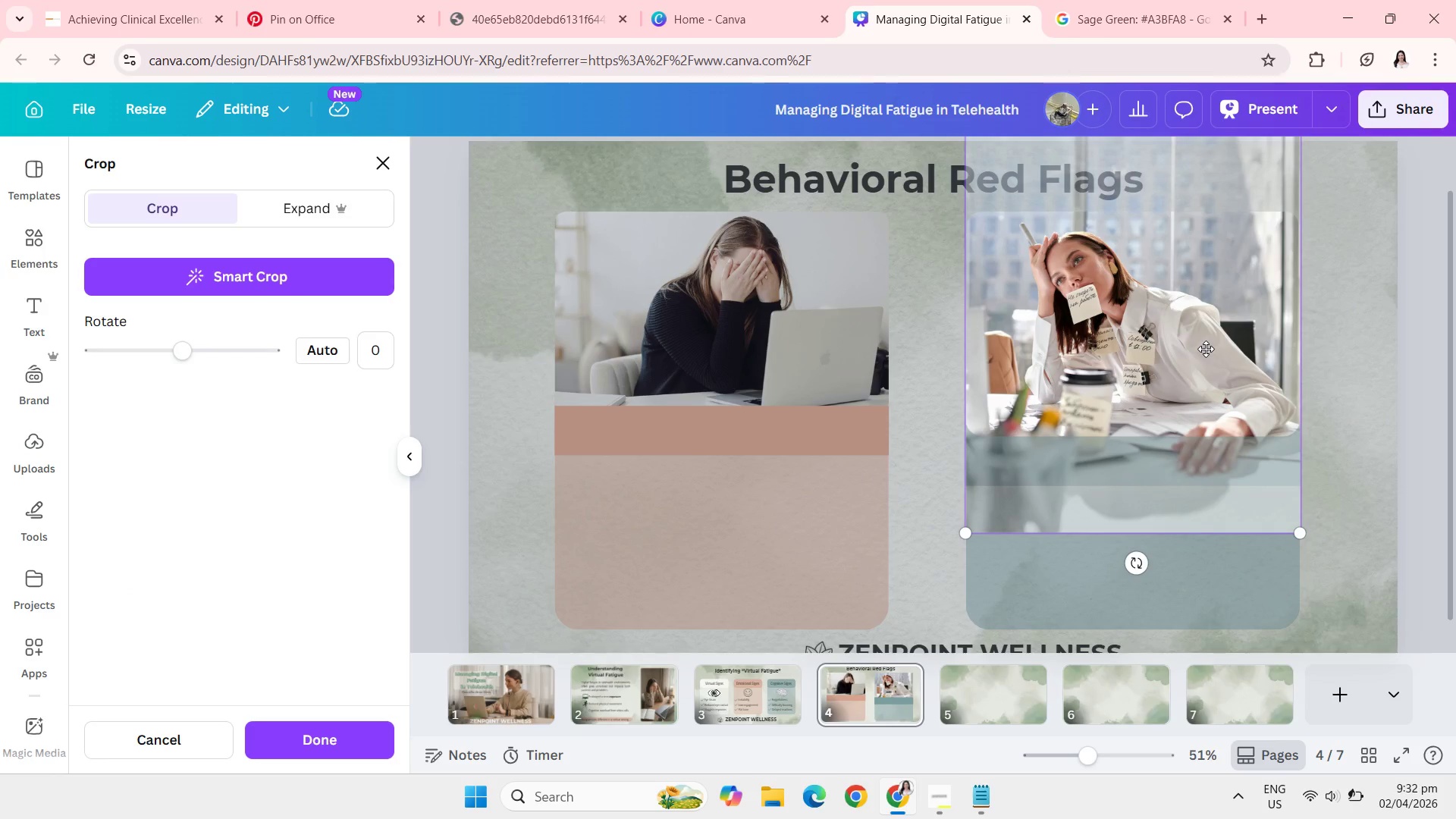 
double_click([1206, 349])
 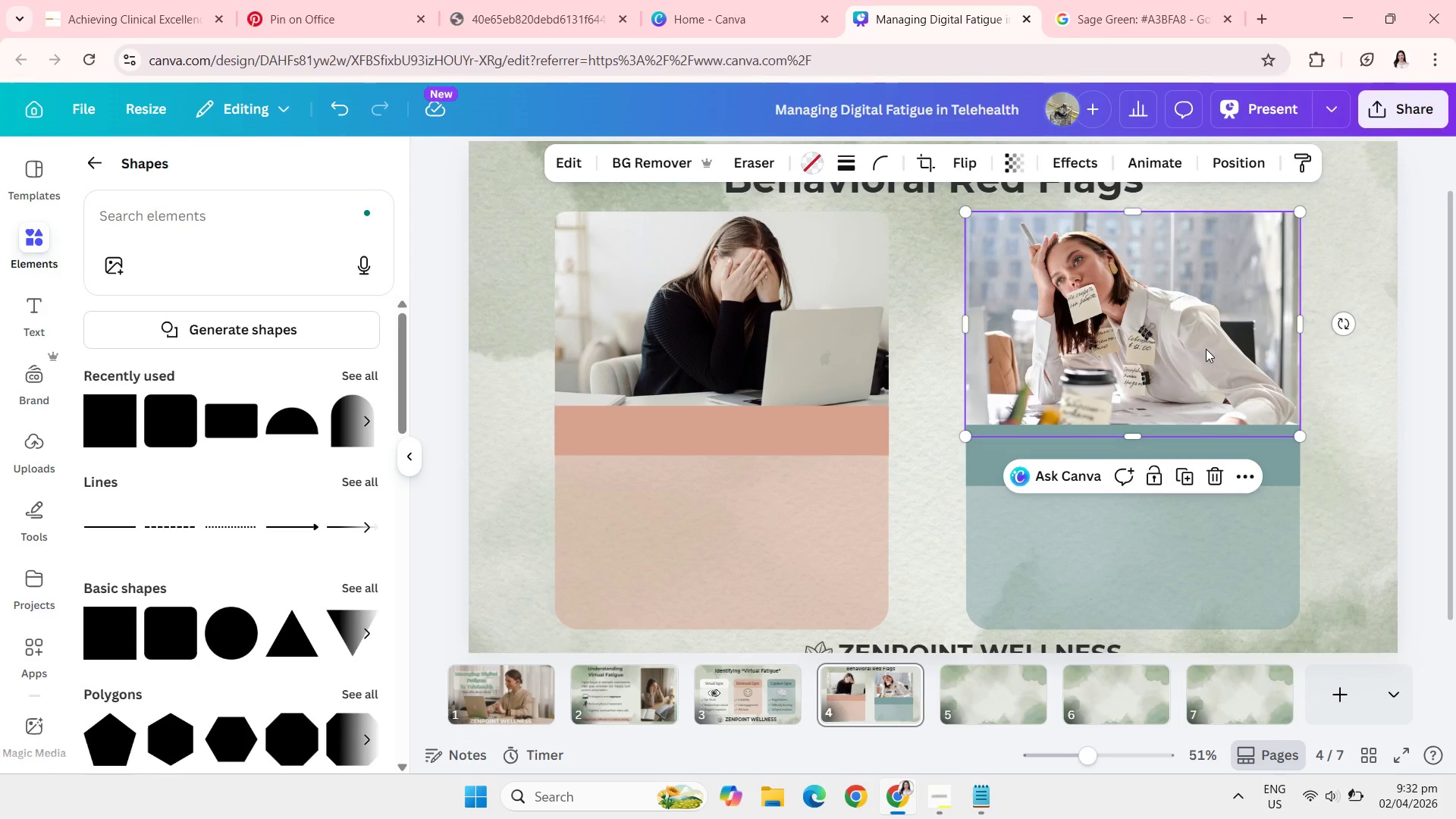 
triple_click([1206, 349])
 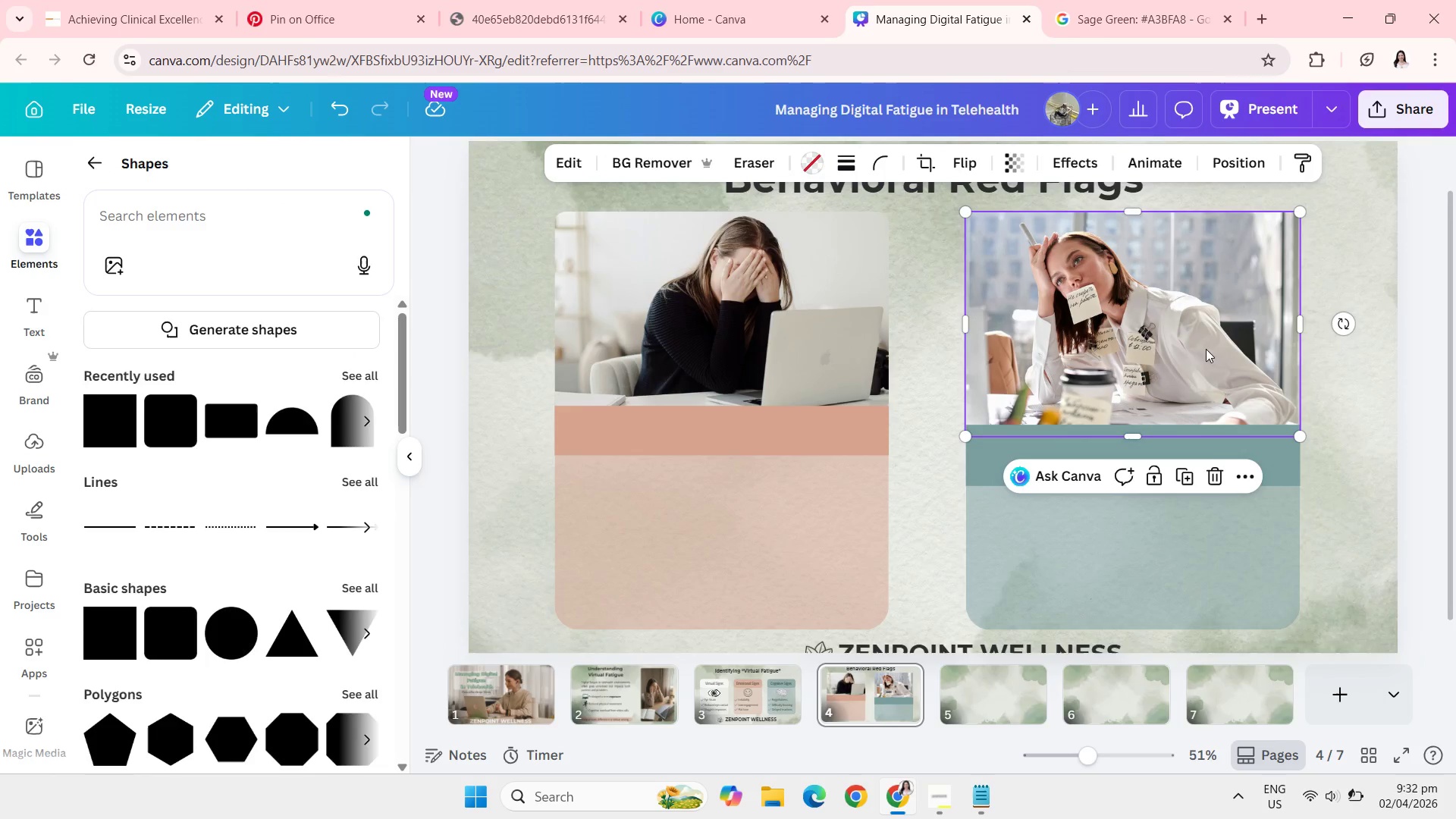 
double_click([1206, 349])
 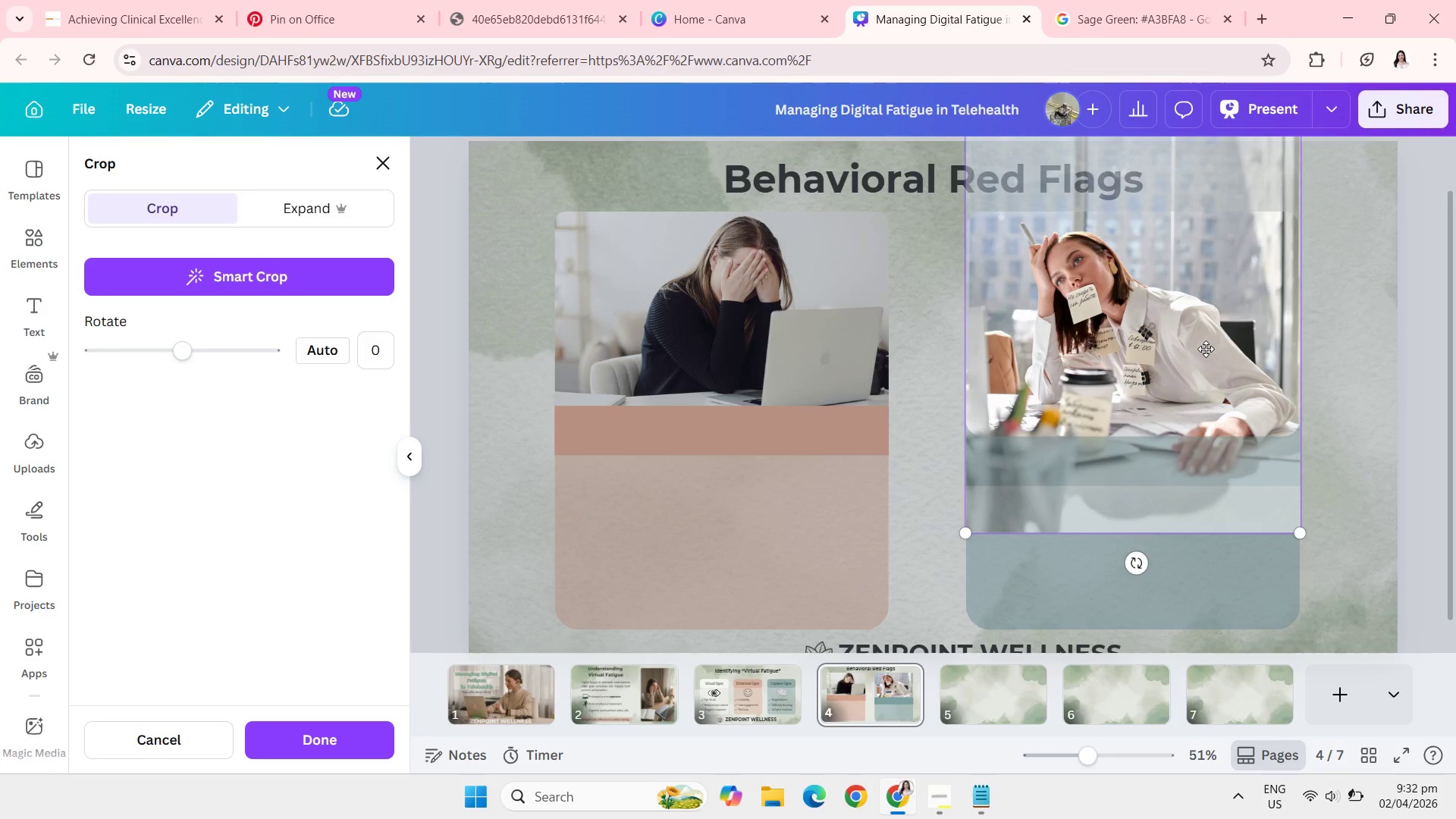 
triple_click([1206, 349])
 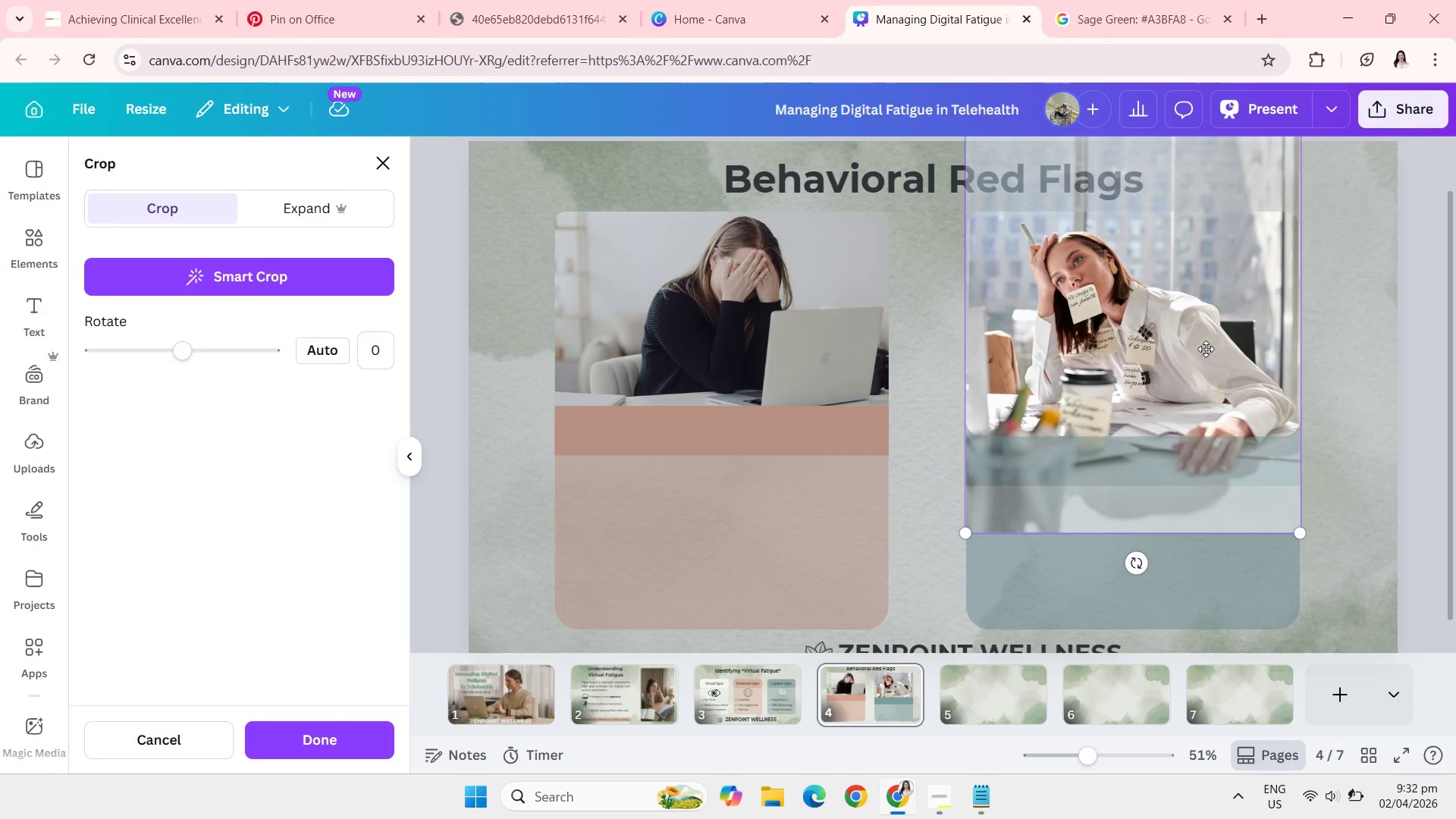 
left_click_drag(start_coordinate=[1206, 349], to_coordinate=[1205, 322])
 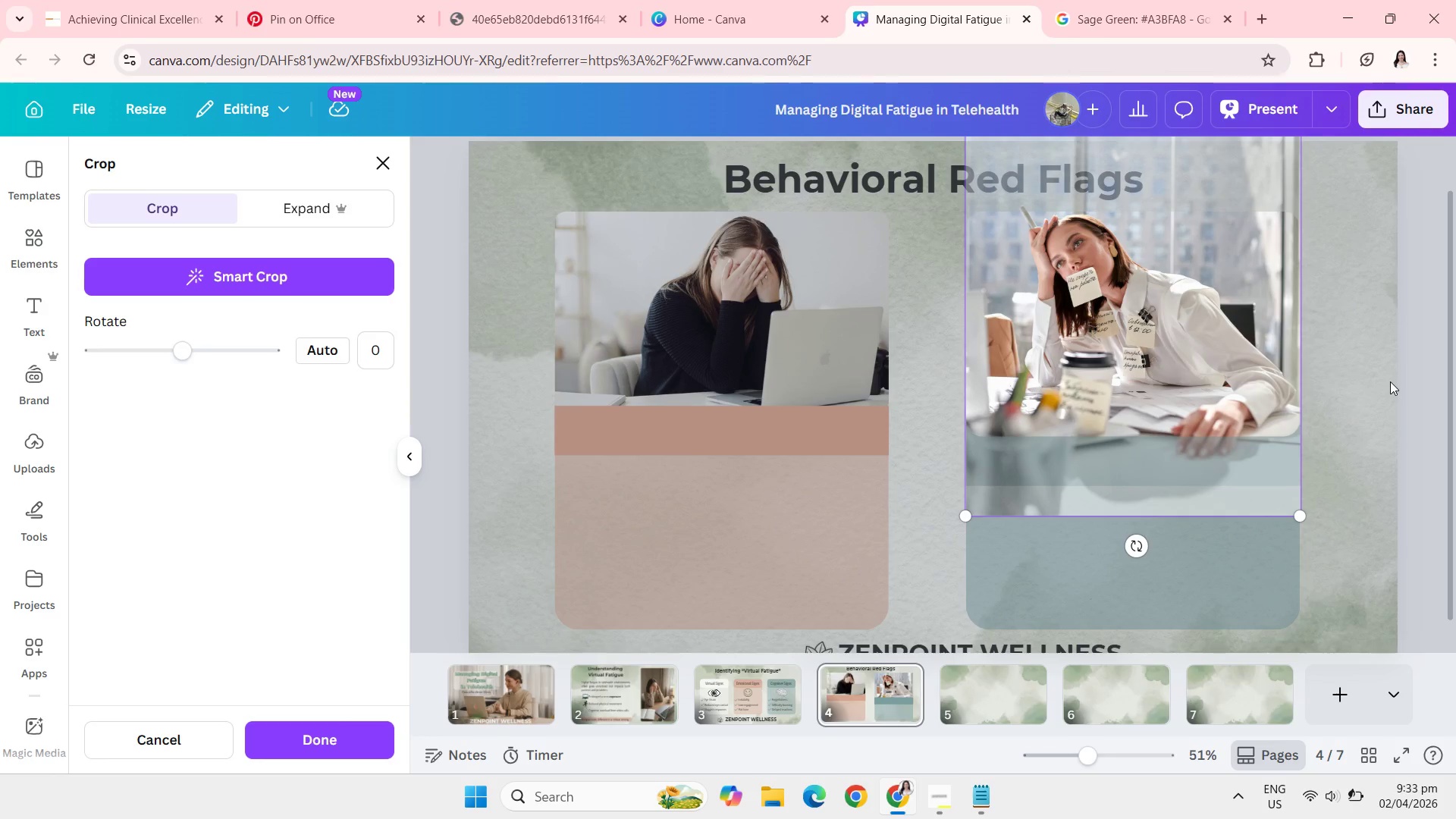 
left_click([1390, 381])
 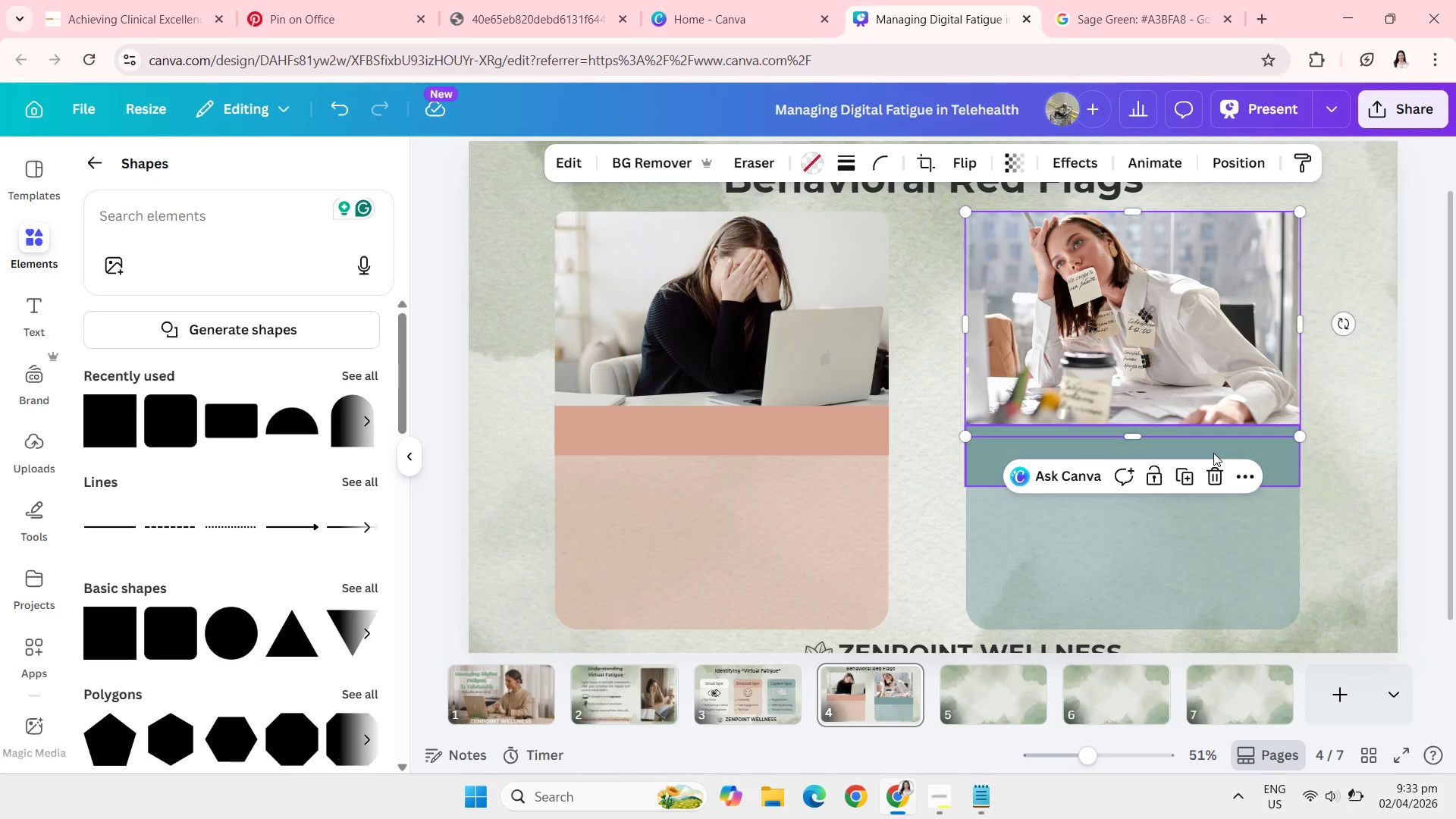 
double_click([1213, 453])
 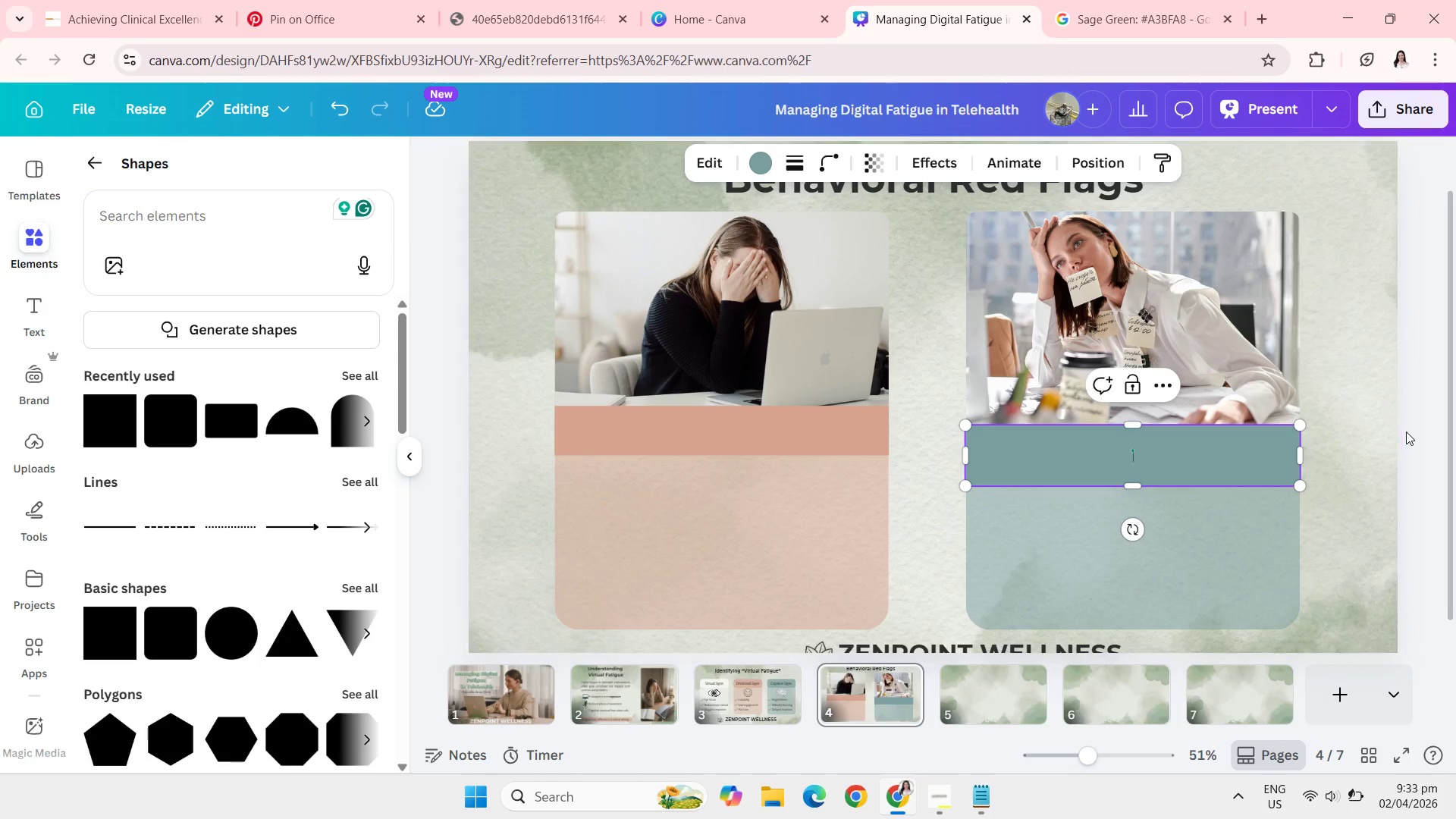 
left_click([1406, 431])
 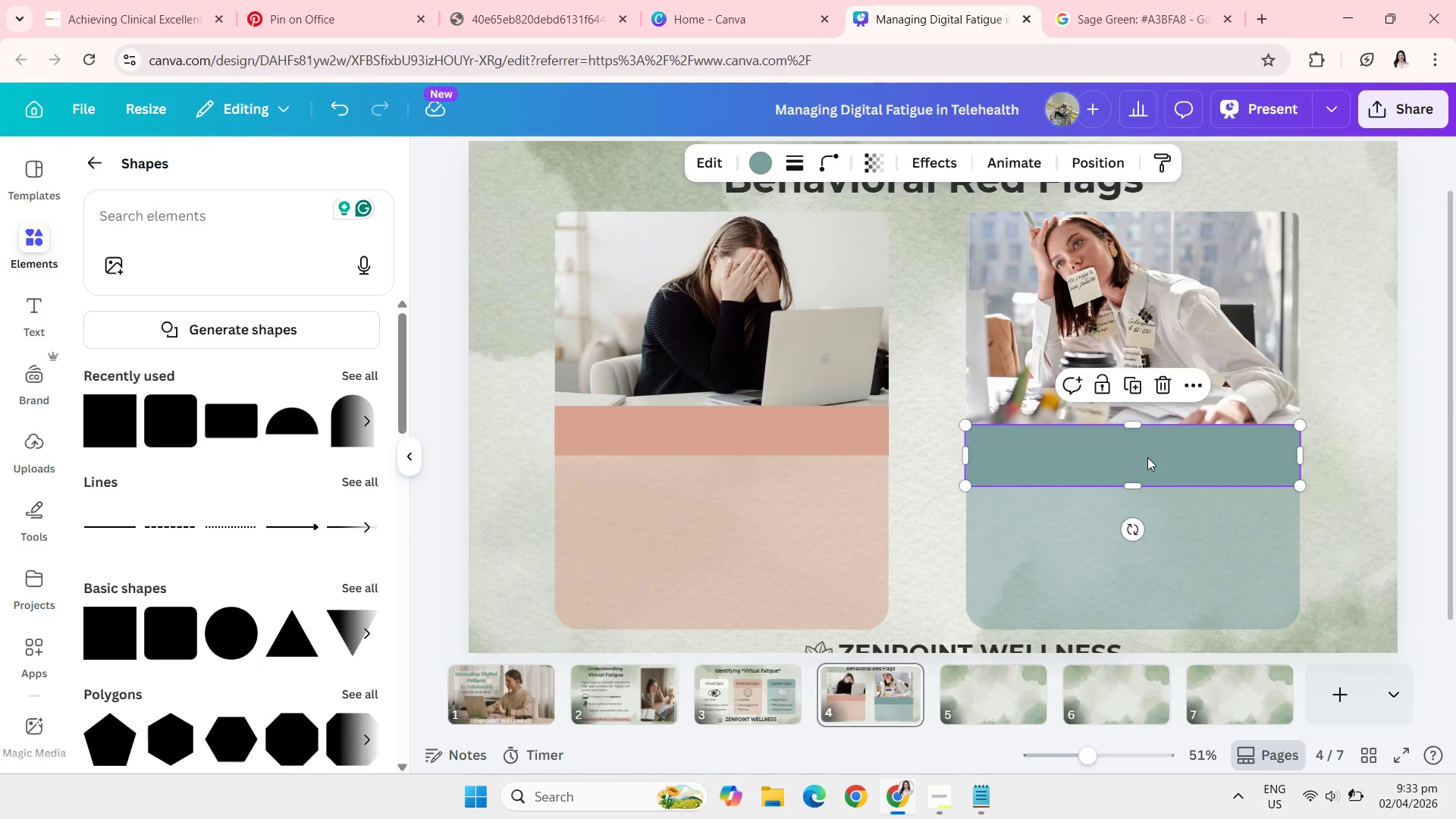 
double_click([1147, 457])
 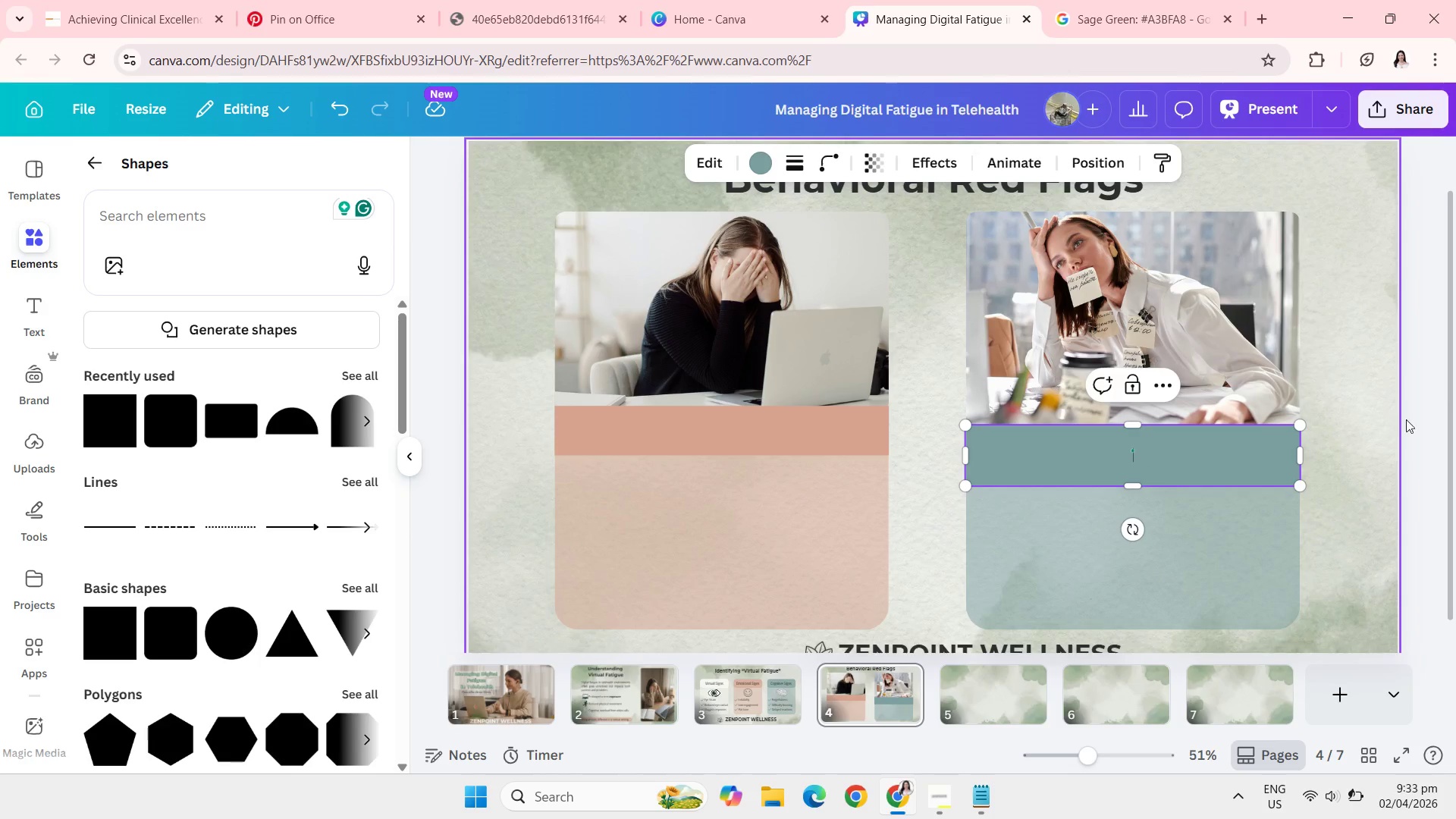 
left_click([1423, 421])
 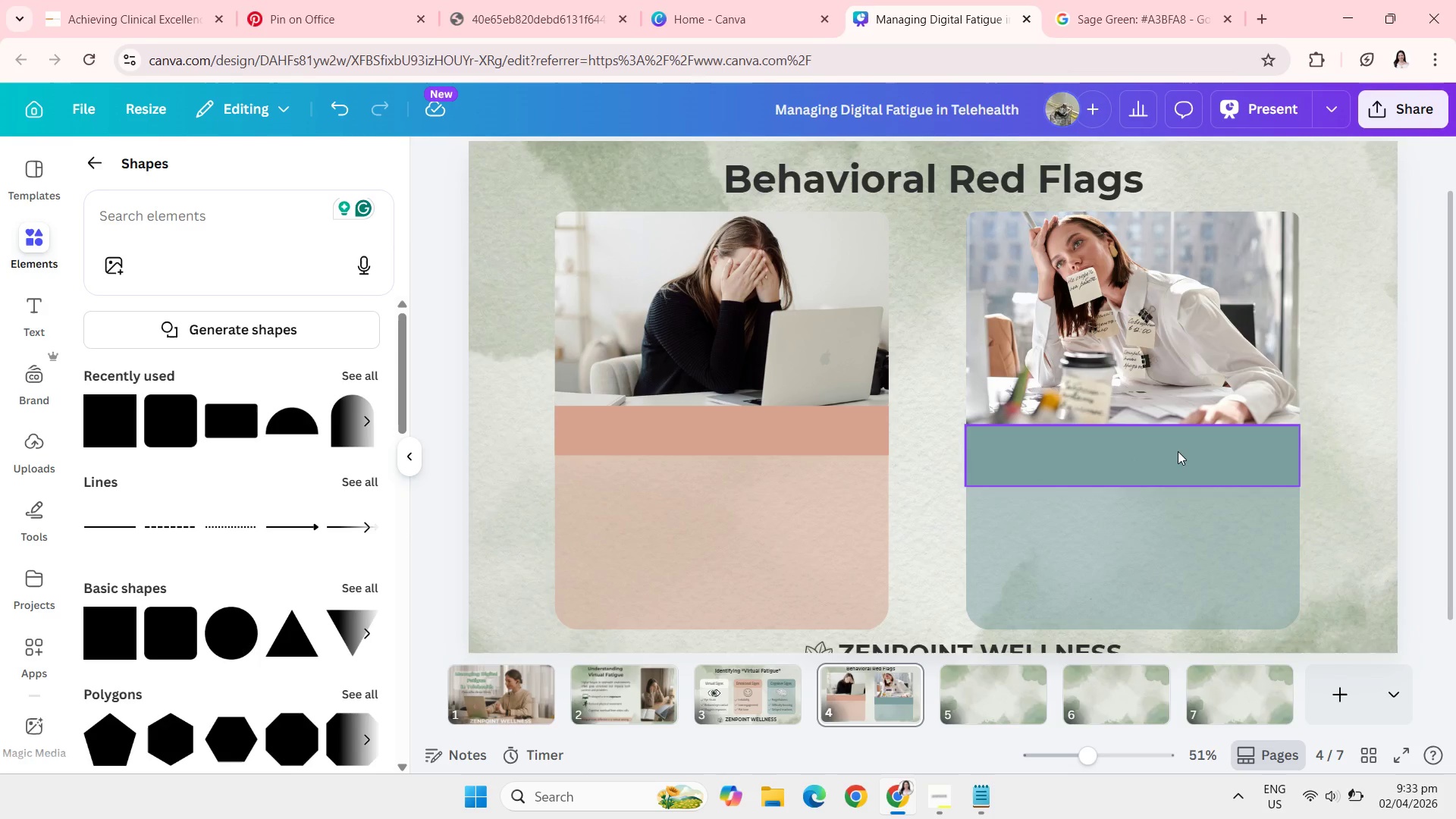 
left_click([1178, 451])
 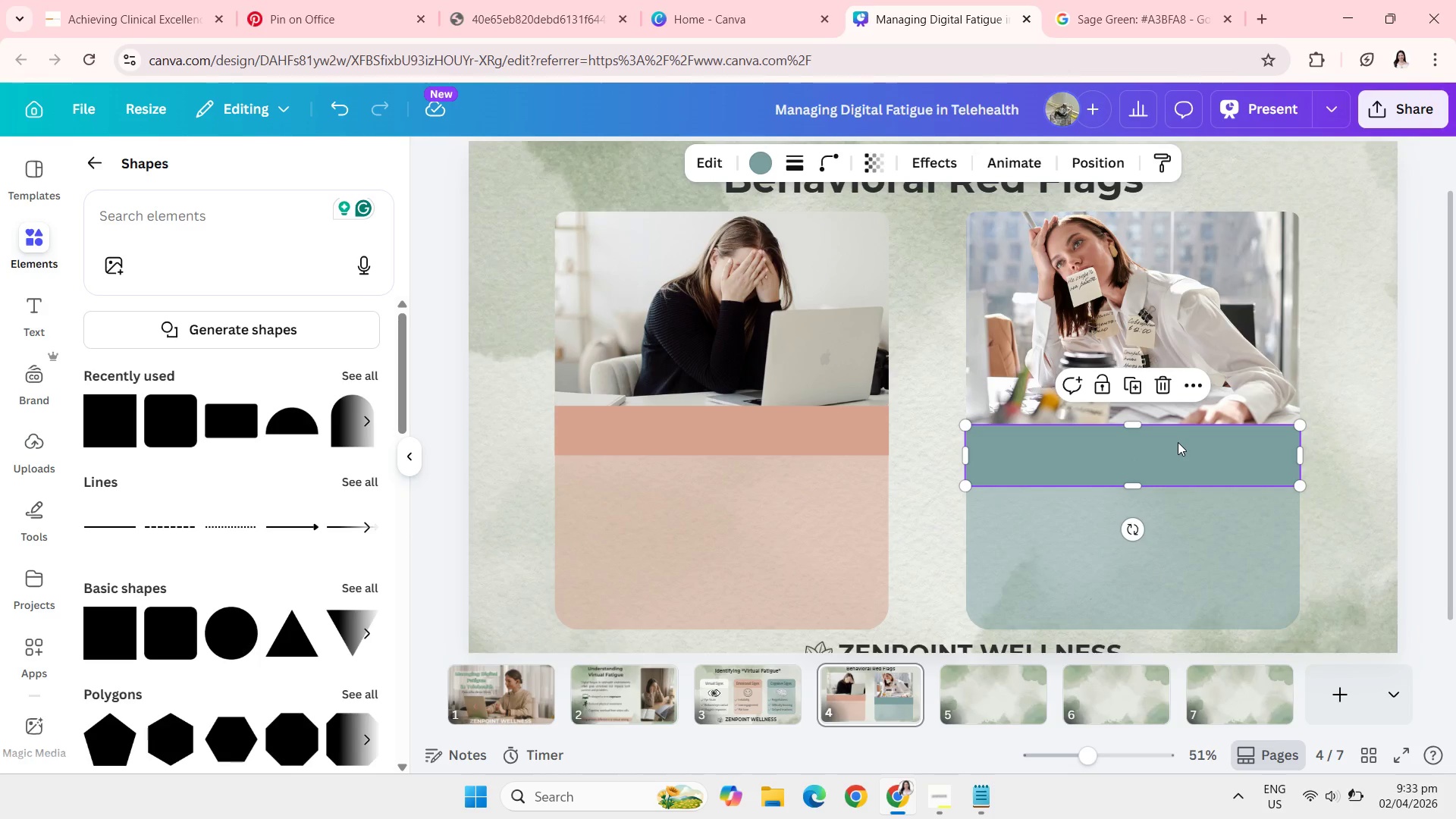 
left_click_drag(start_coordinate=[1178, 442], to_coordinate=[1179, 425])
 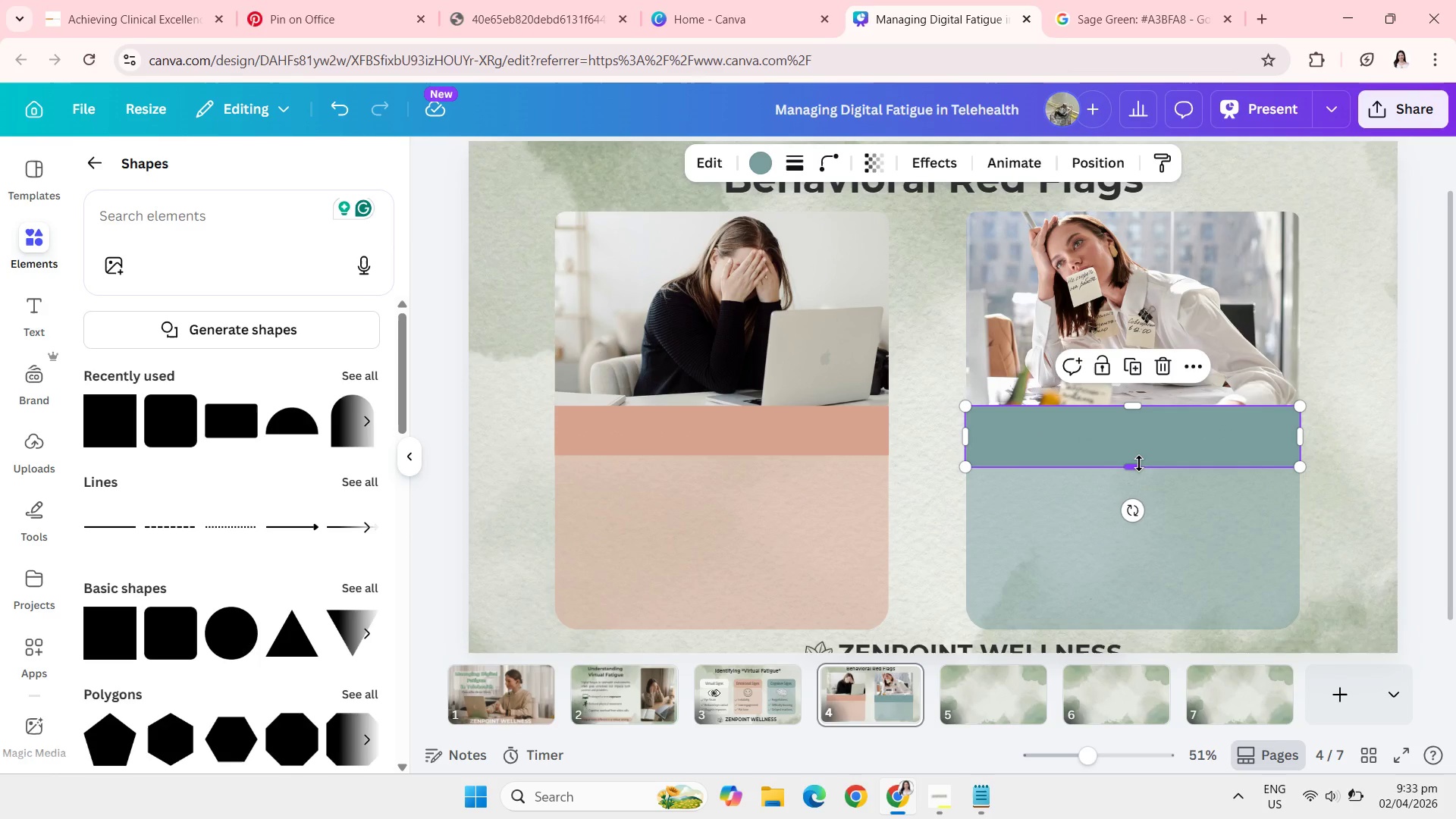 
left_click_drag(start_coordinate=[1139, 463], to_coordinate=[1139, 455])
 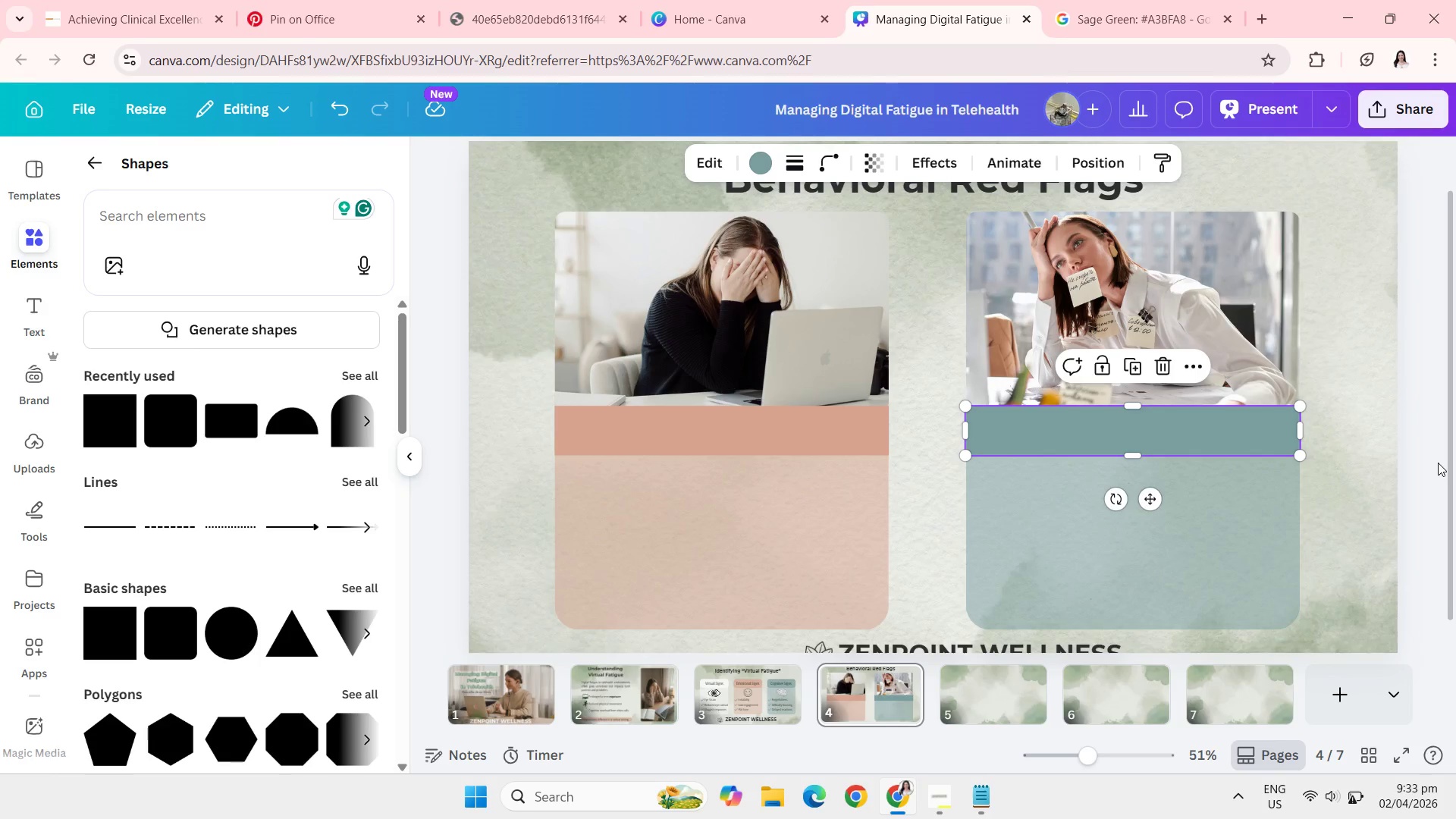 
left_click([1425, 460])
 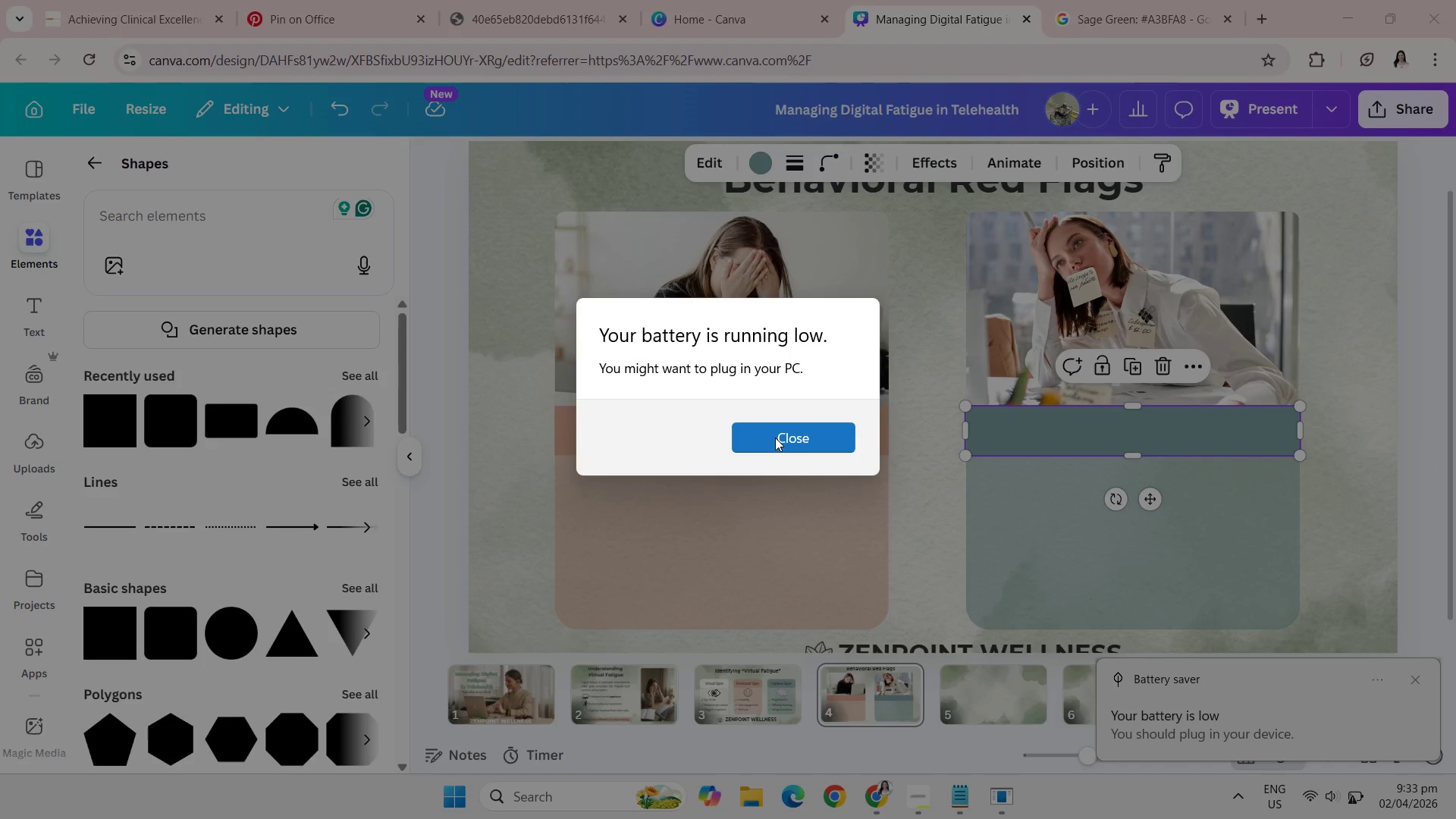 
left_click([775, 438])
 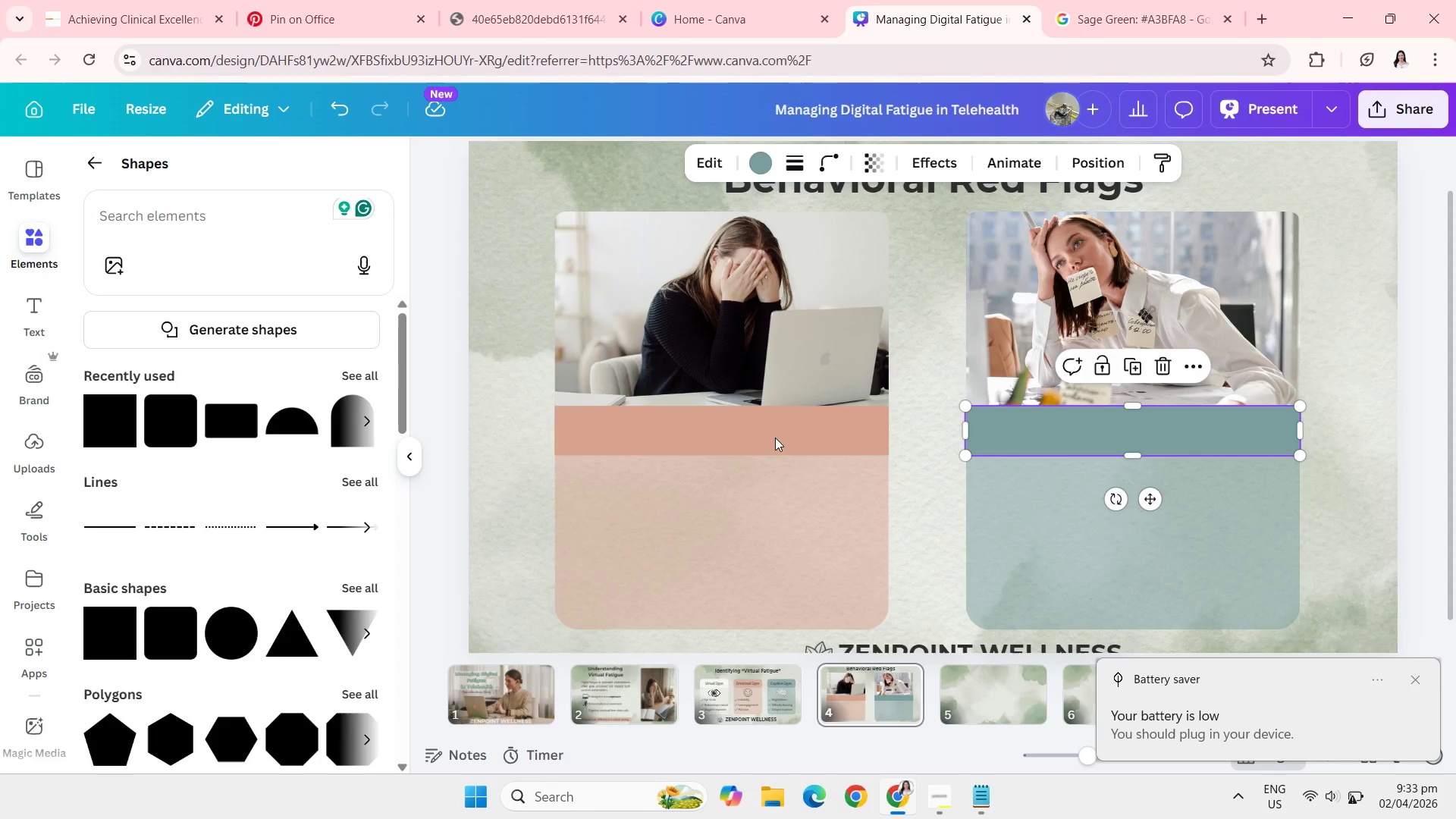 
wait(8.12)
 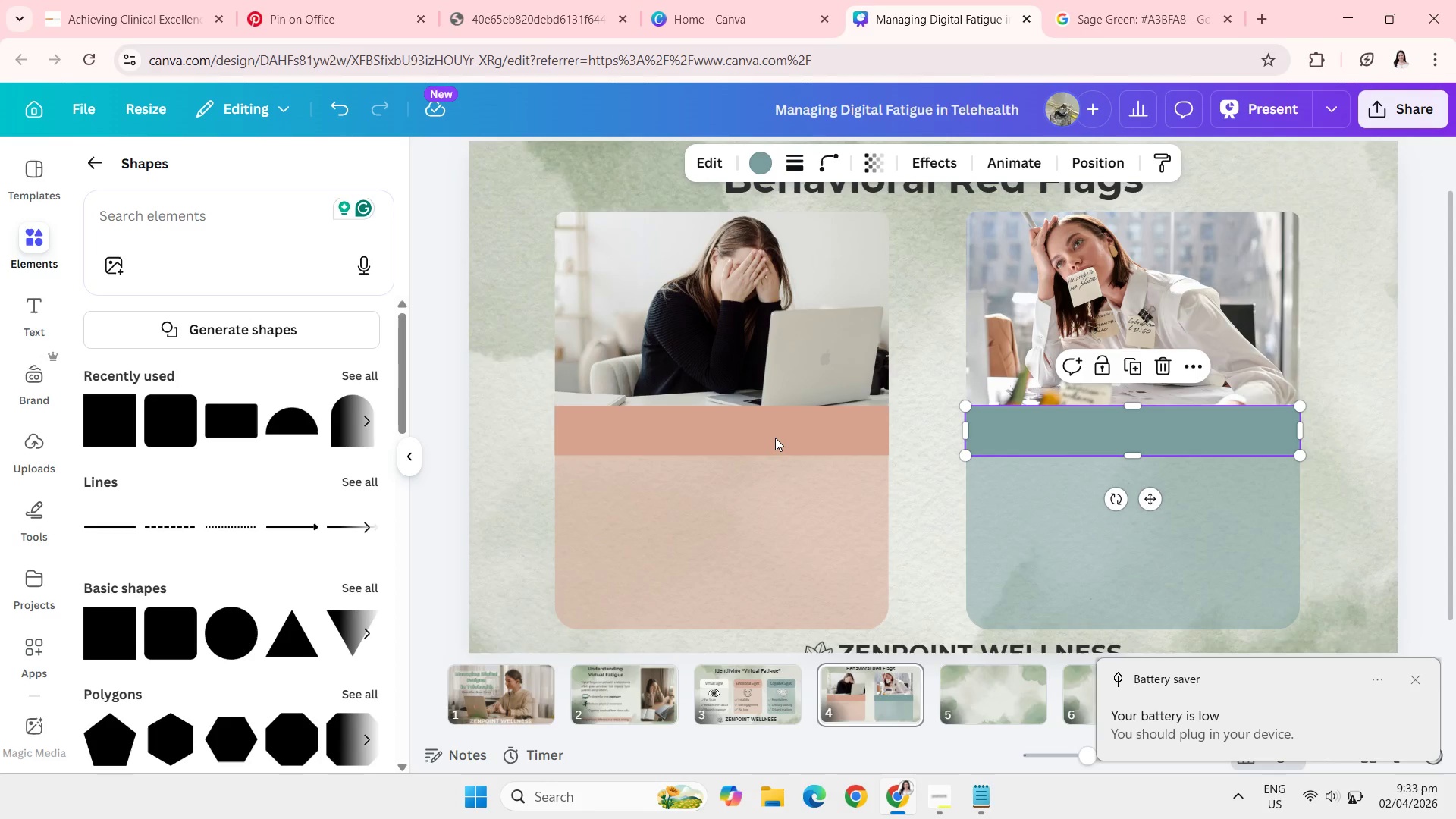 
left_click([1412, 682])
 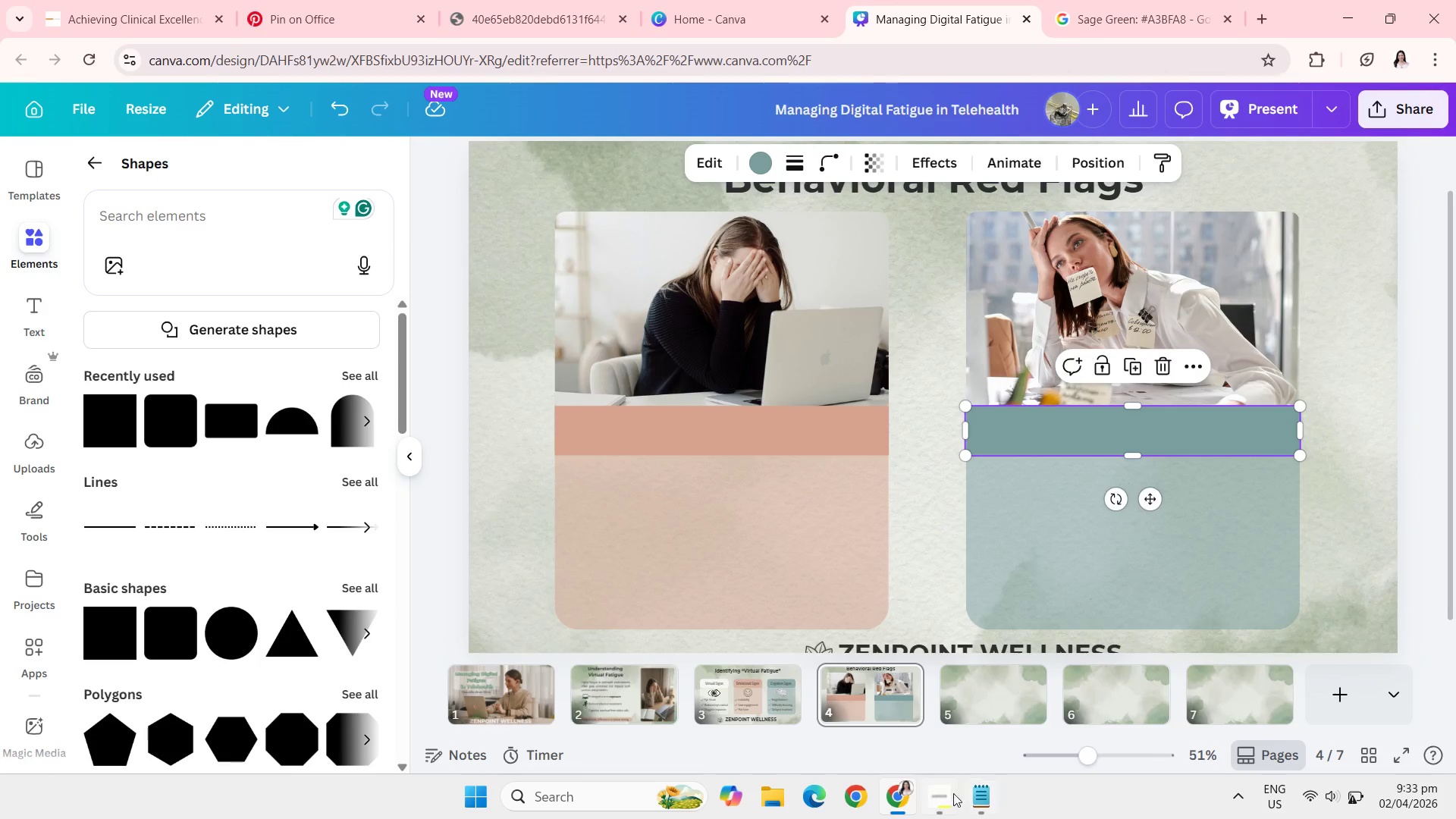 
left_click([948, 795])